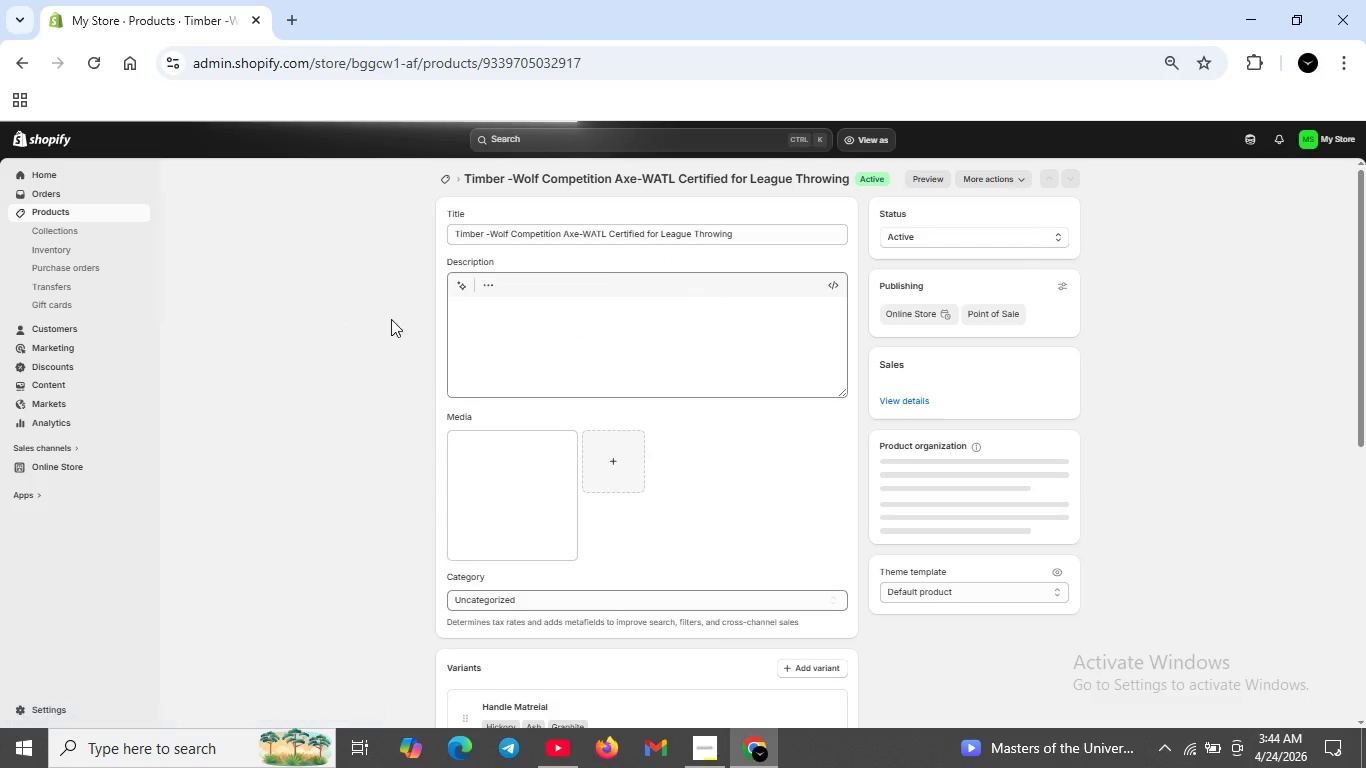 
wait(8.45)
 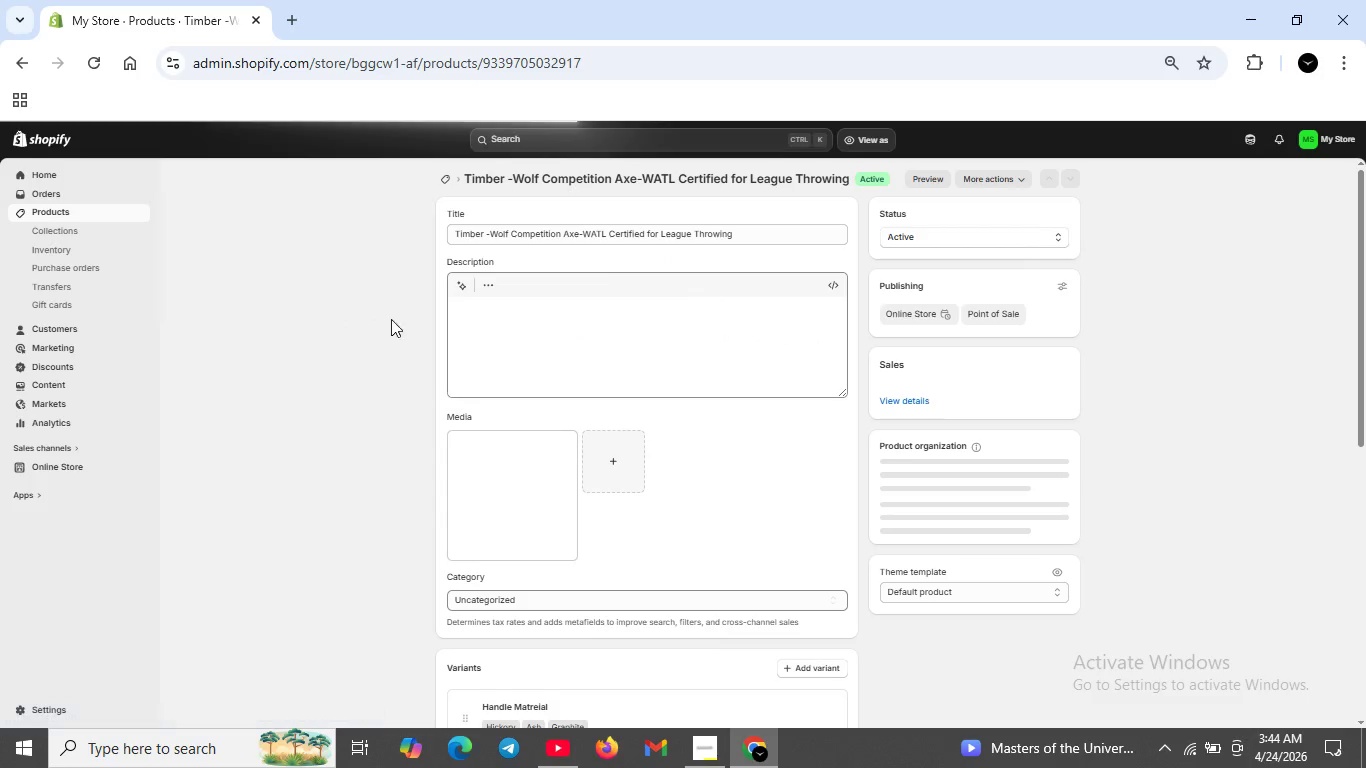 
left_click([584, 301])
 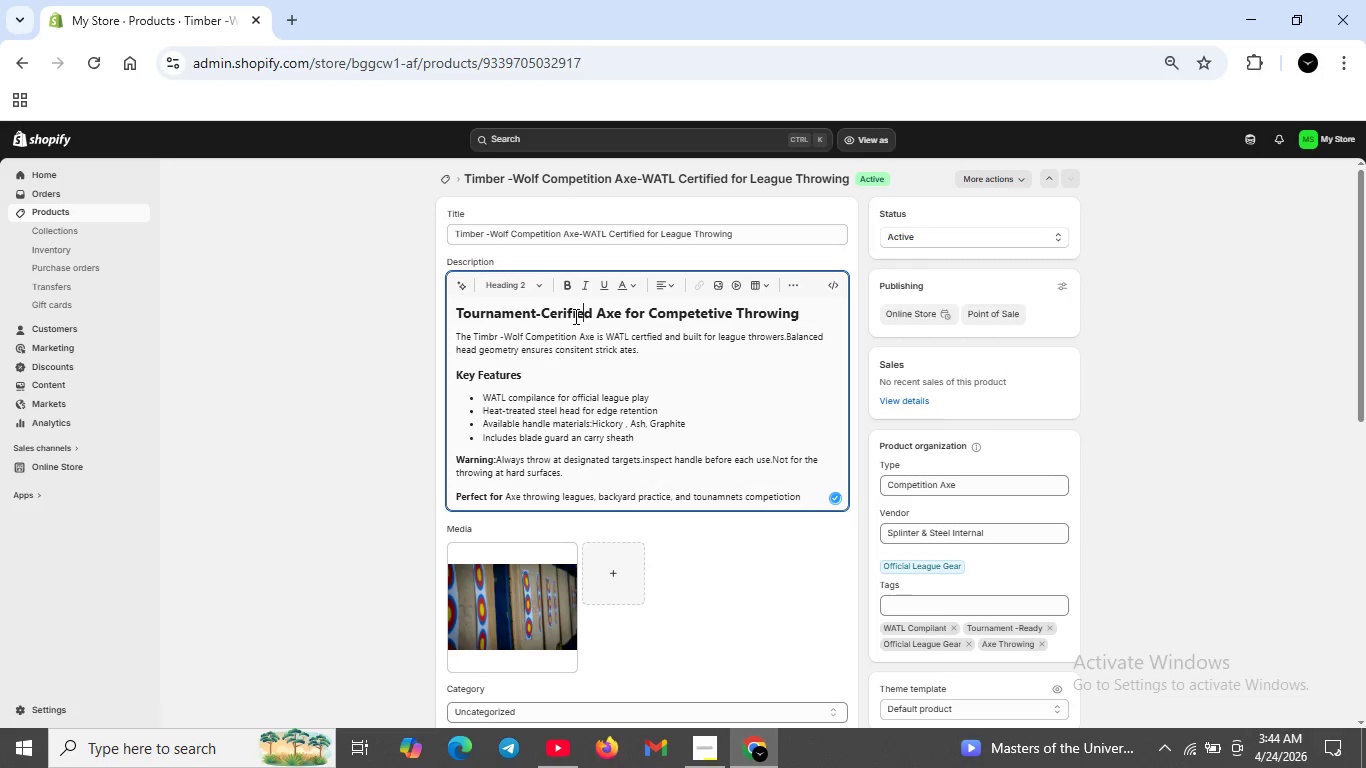 
left_click([574, 316])
 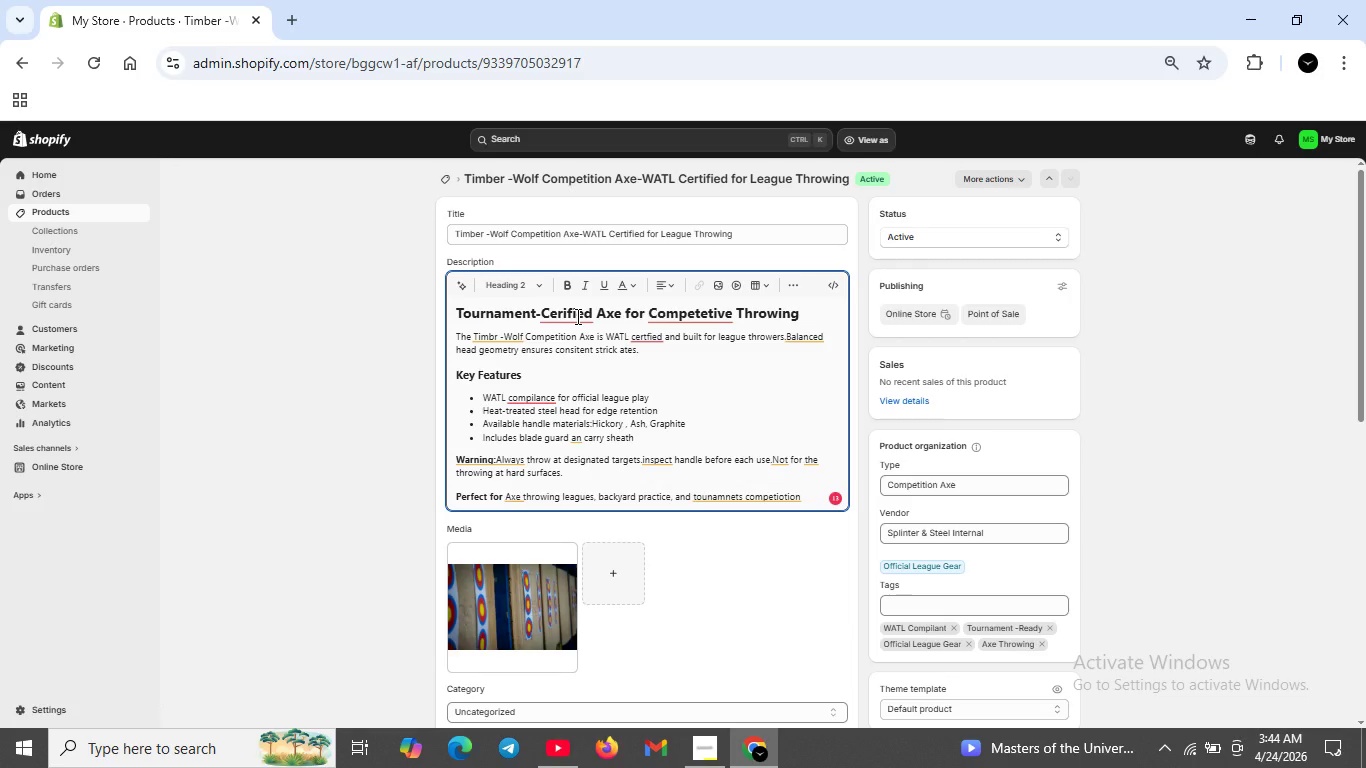 
left_click([576, 316])
 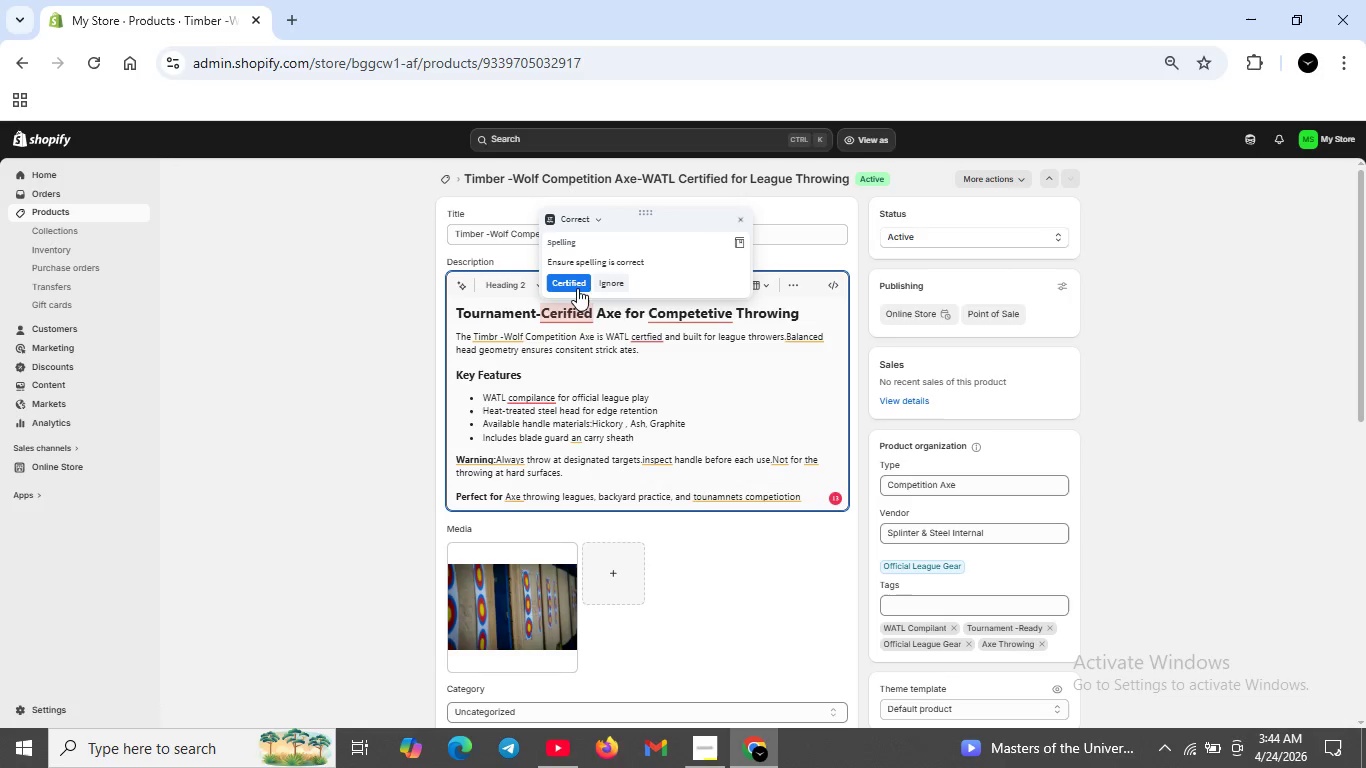 
left_click([577, 281])
 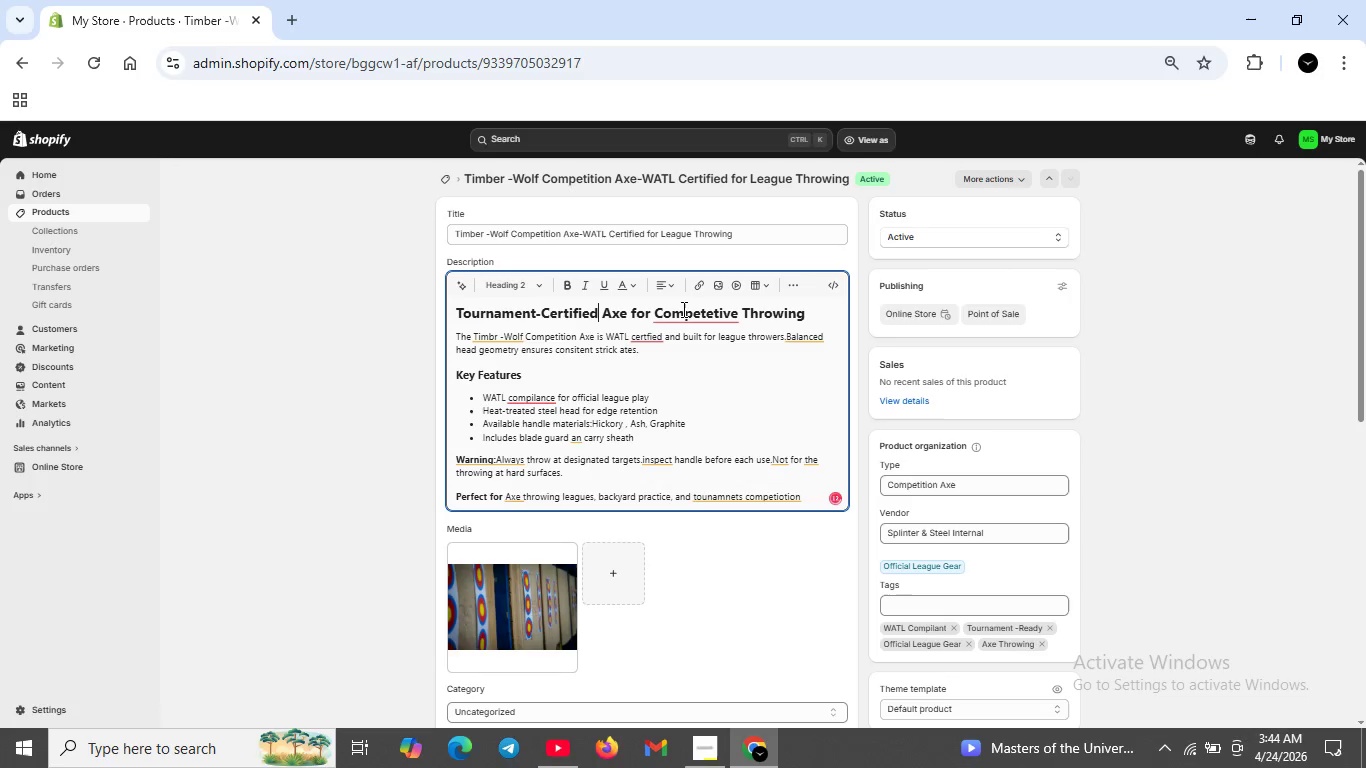 
left_click([682, 309])
 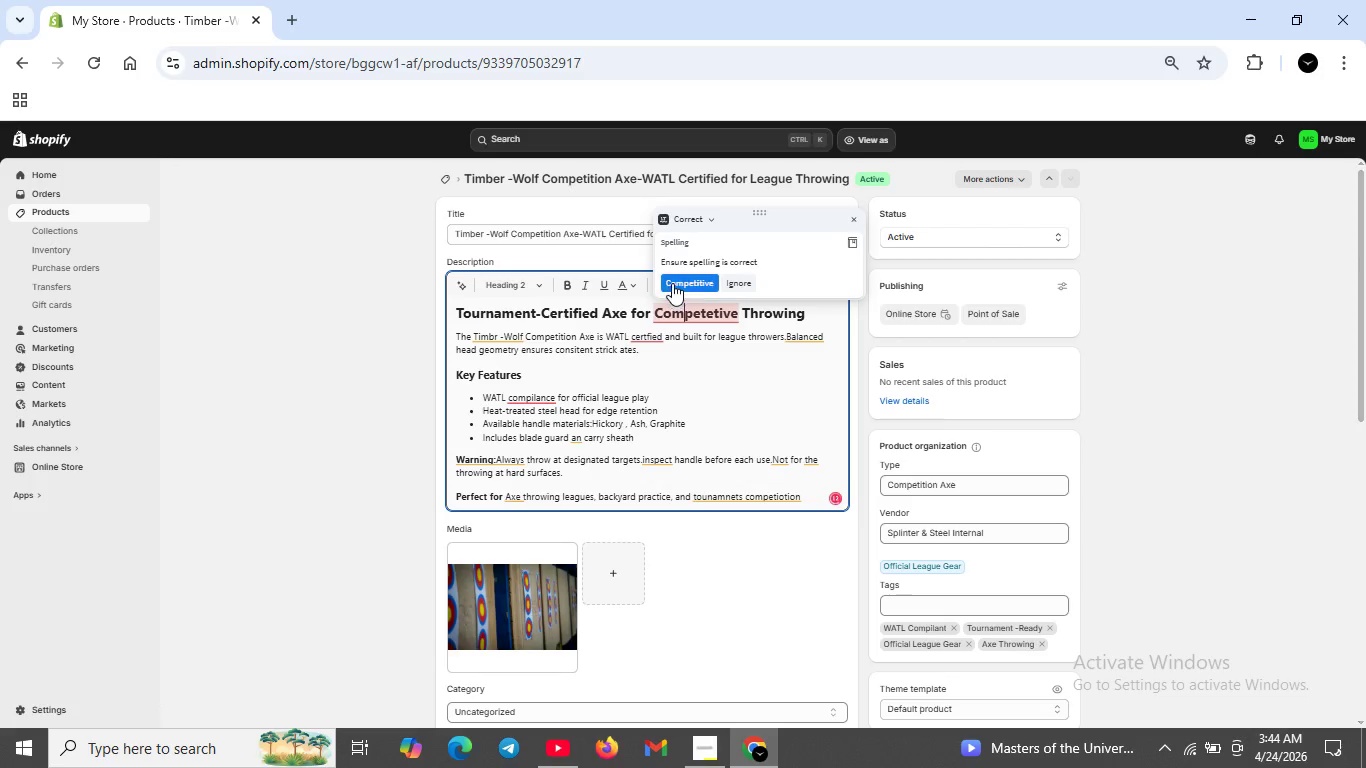 
left_click([672, 283])
 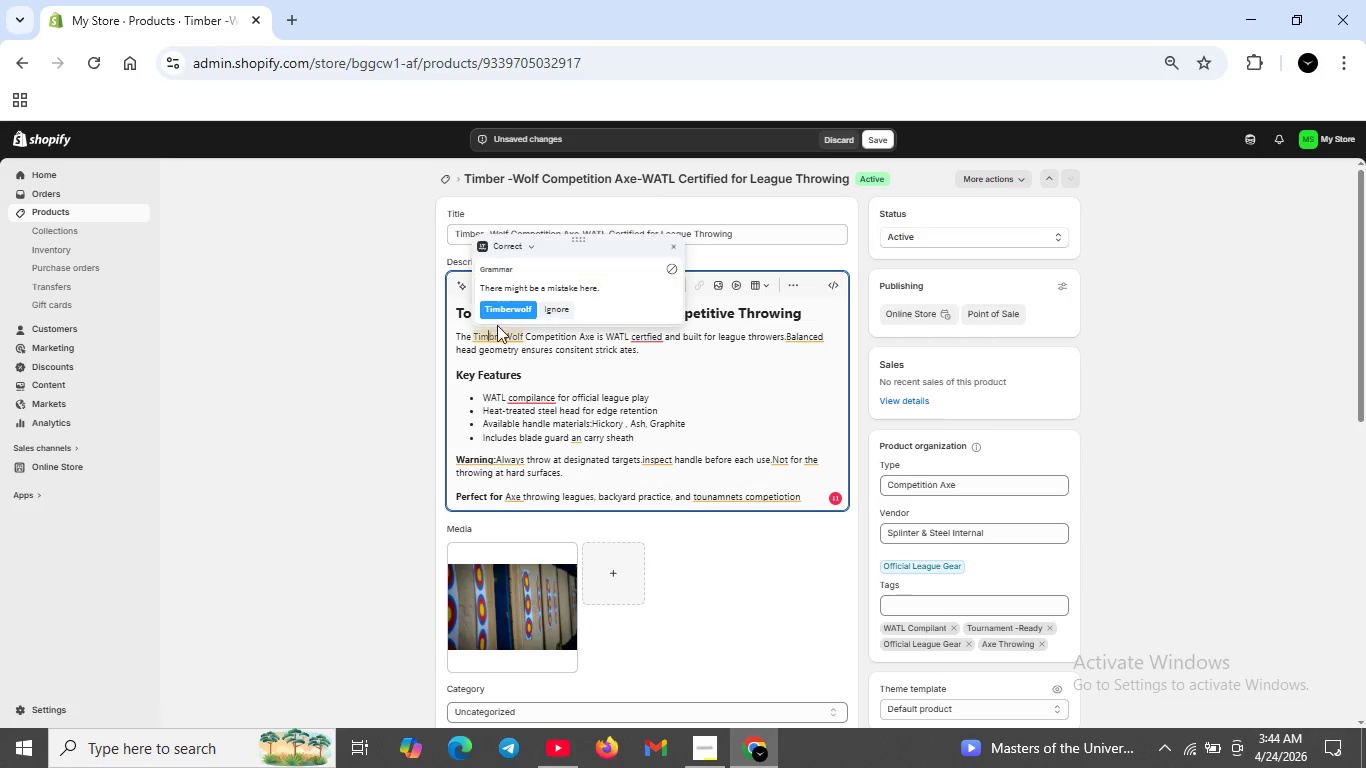 
left_click([512, 301])
 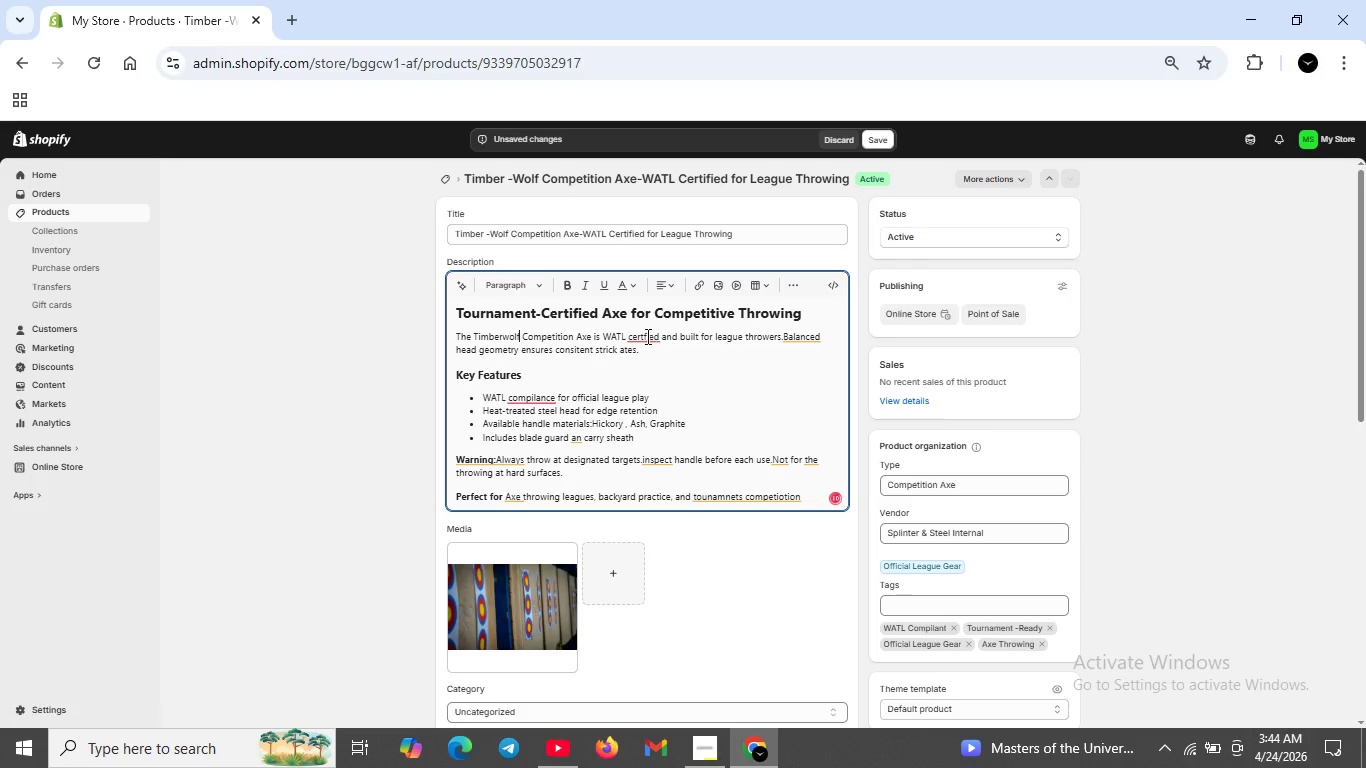 
left_click([646, 336])
 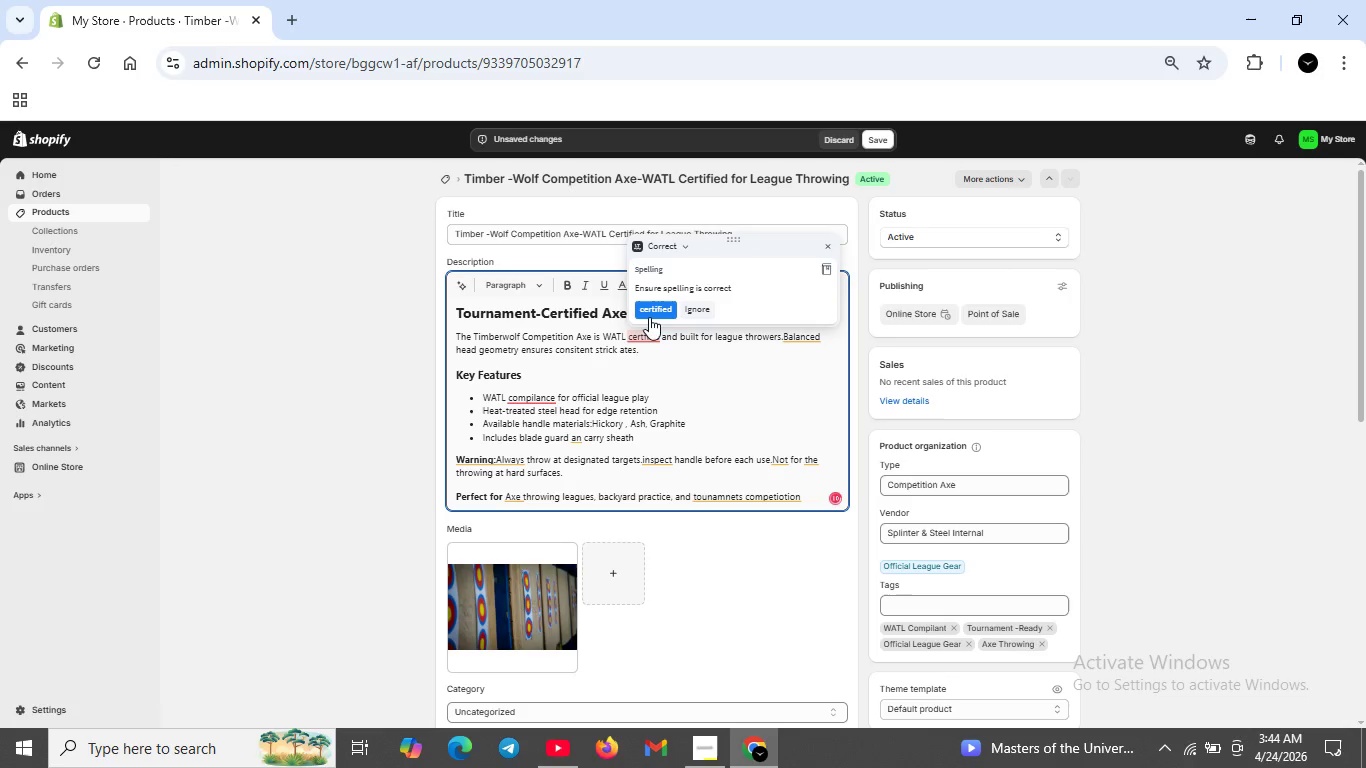 
left_click([649, 317])
 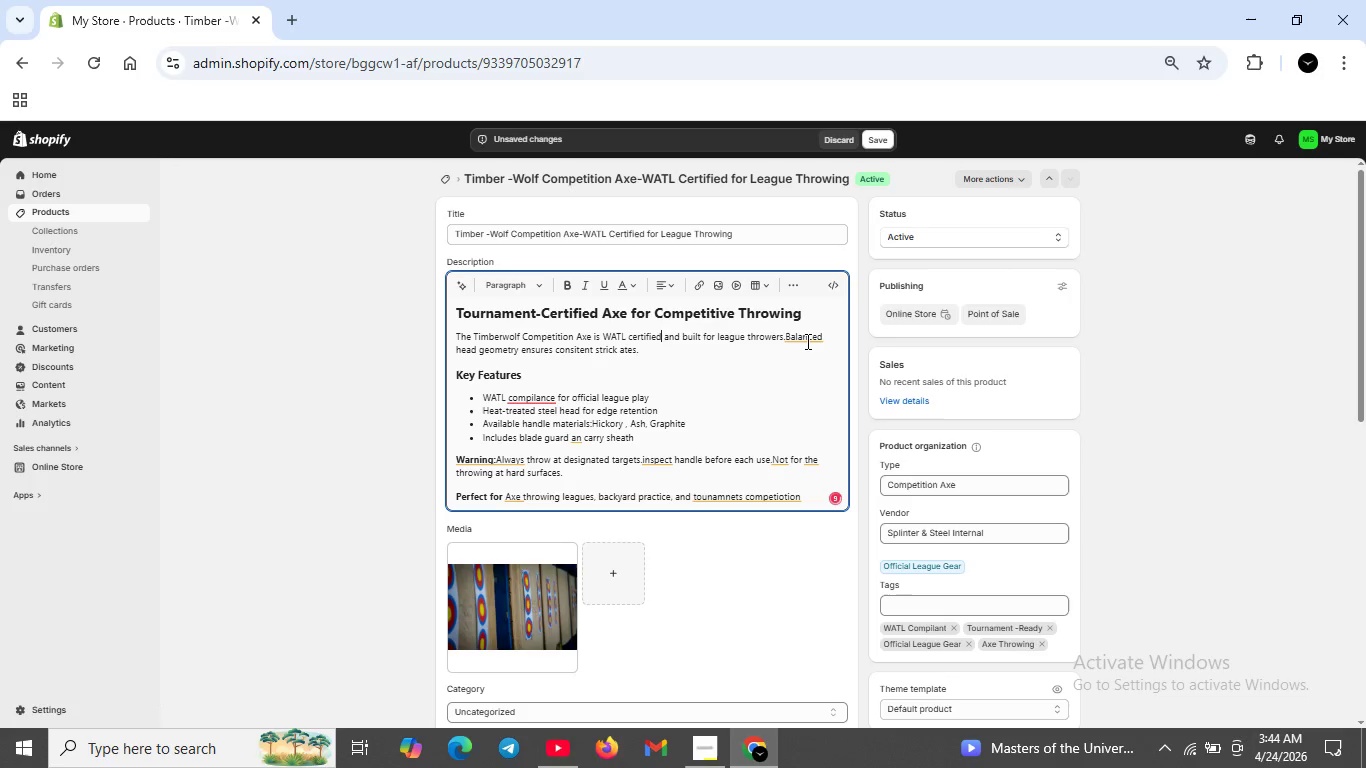 
left_click([806, 341])
 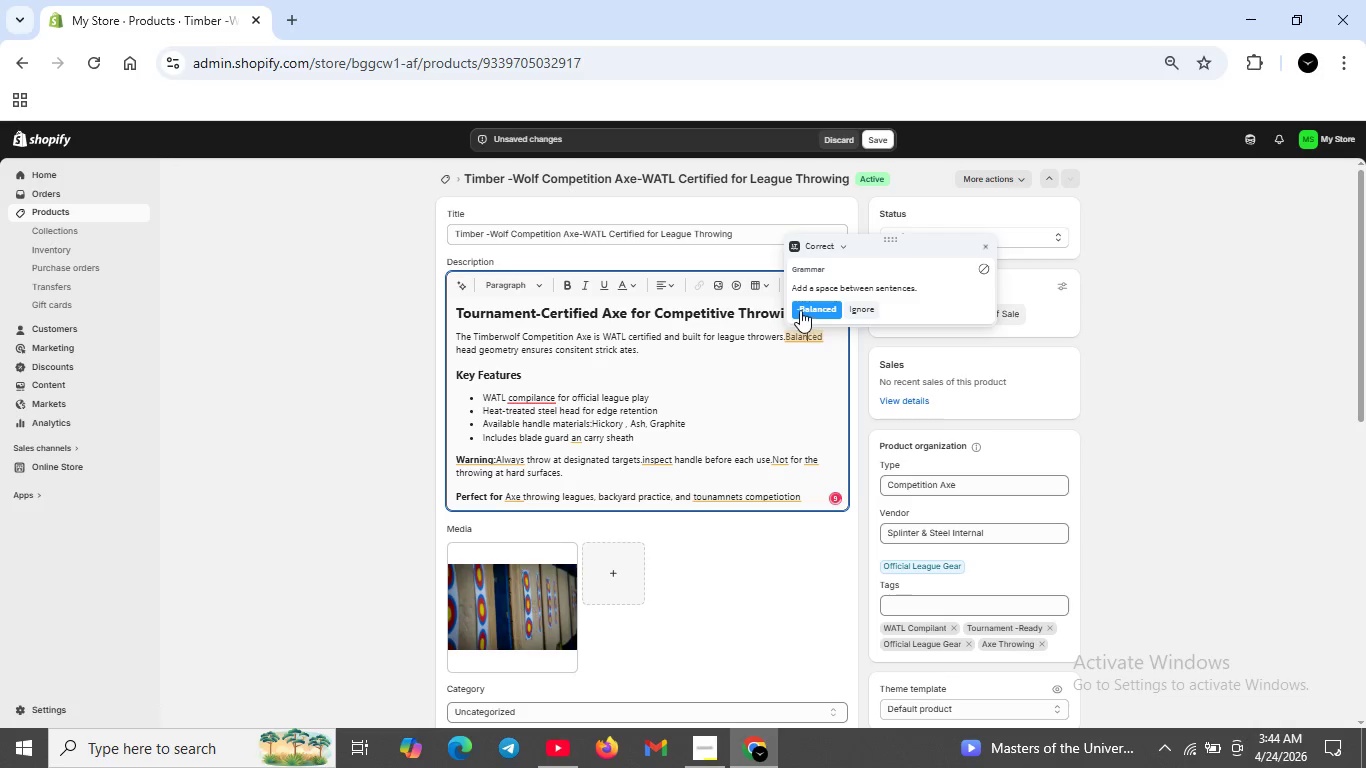 
left_click([800, 310])
 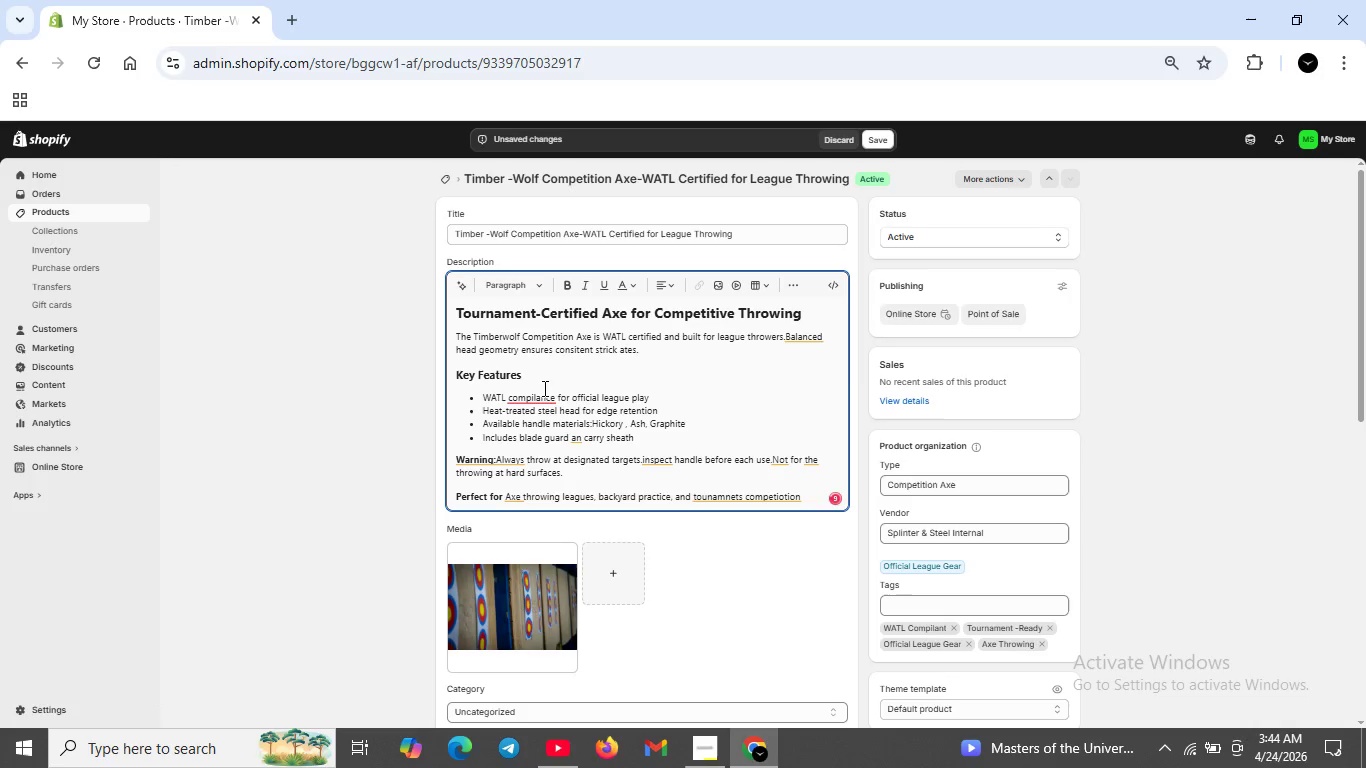 
mouse_move([536, 367])
 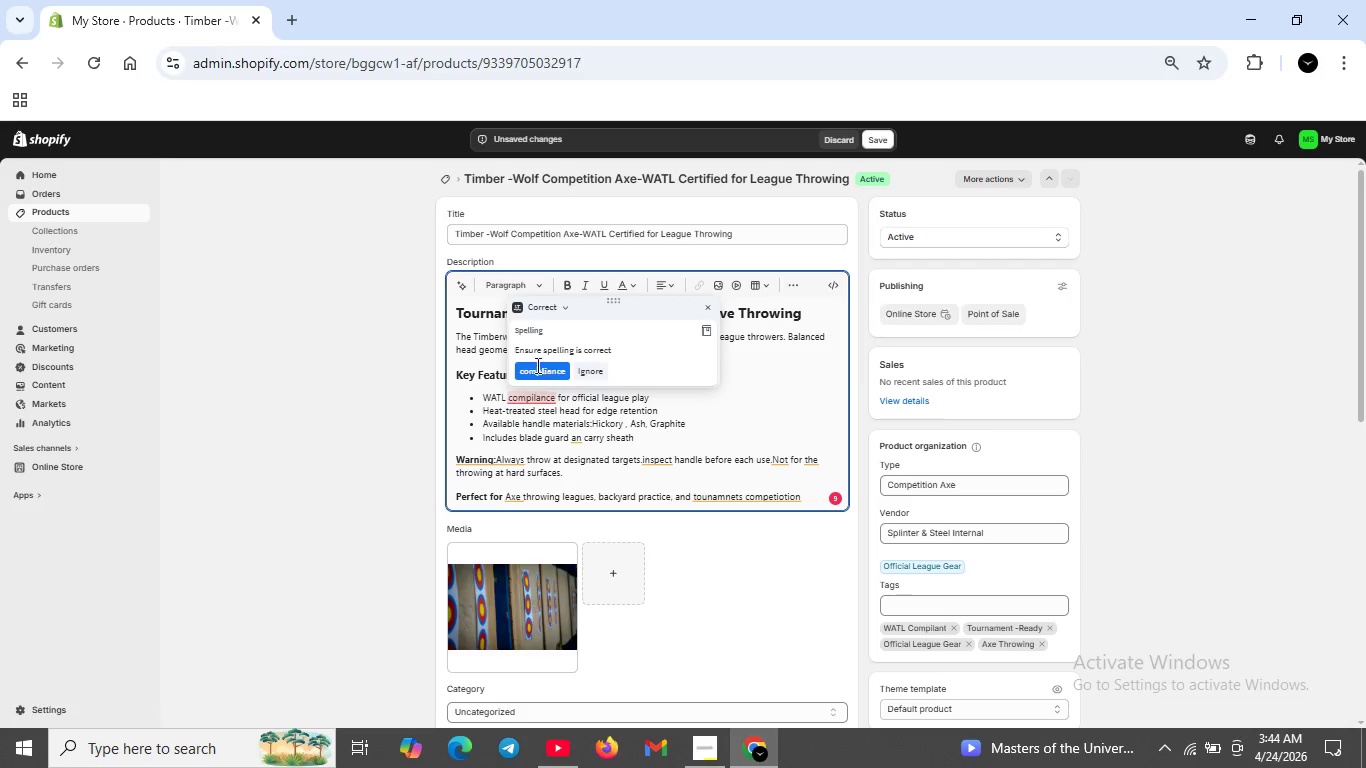 
left_click([536, 365])
 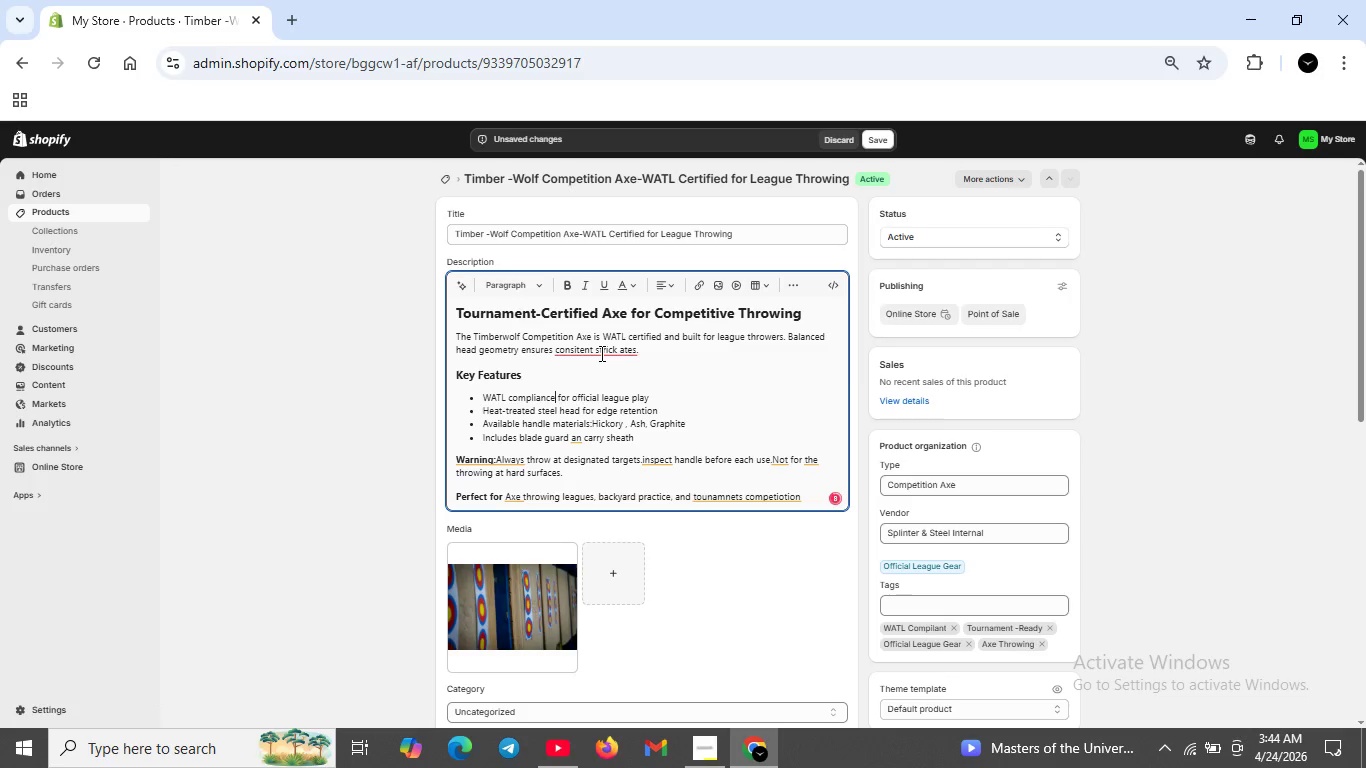 
left_click([600, 353])
 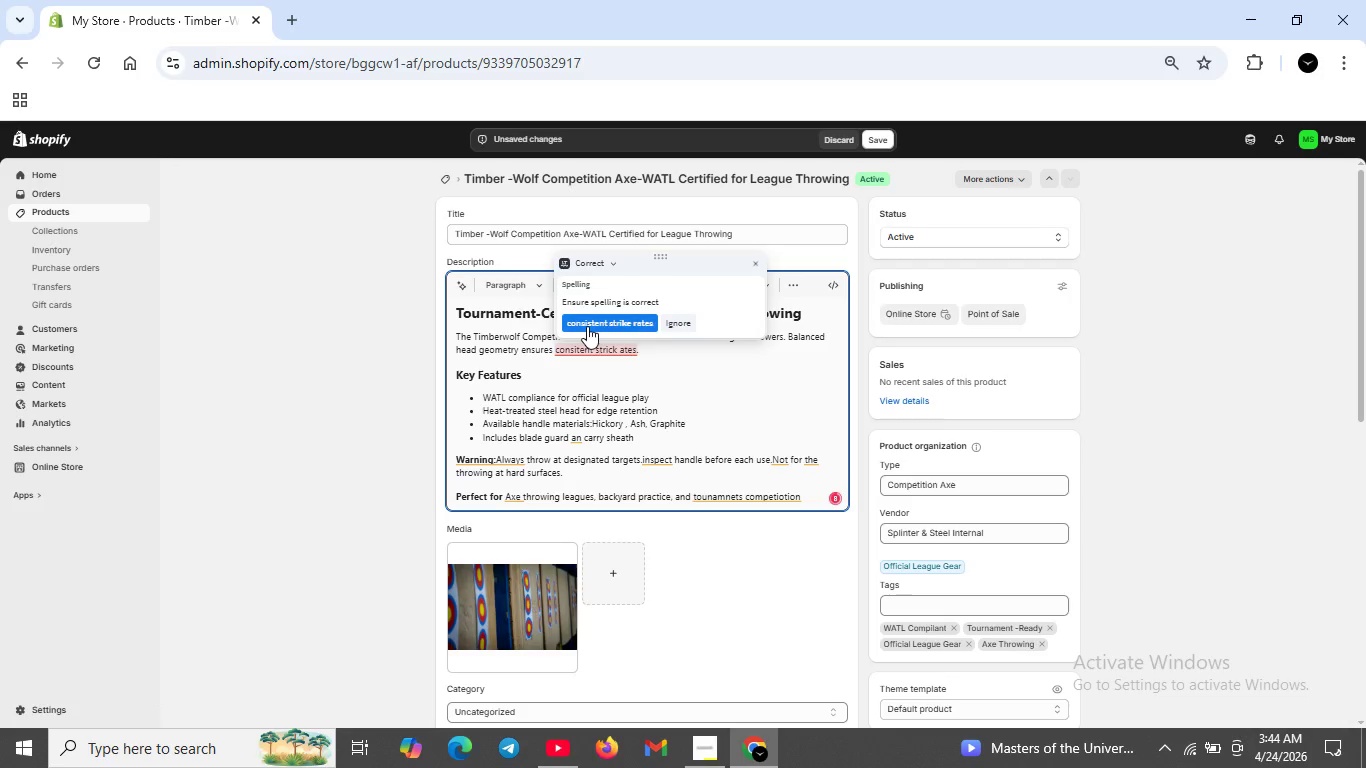 
left_click([587, 326])
 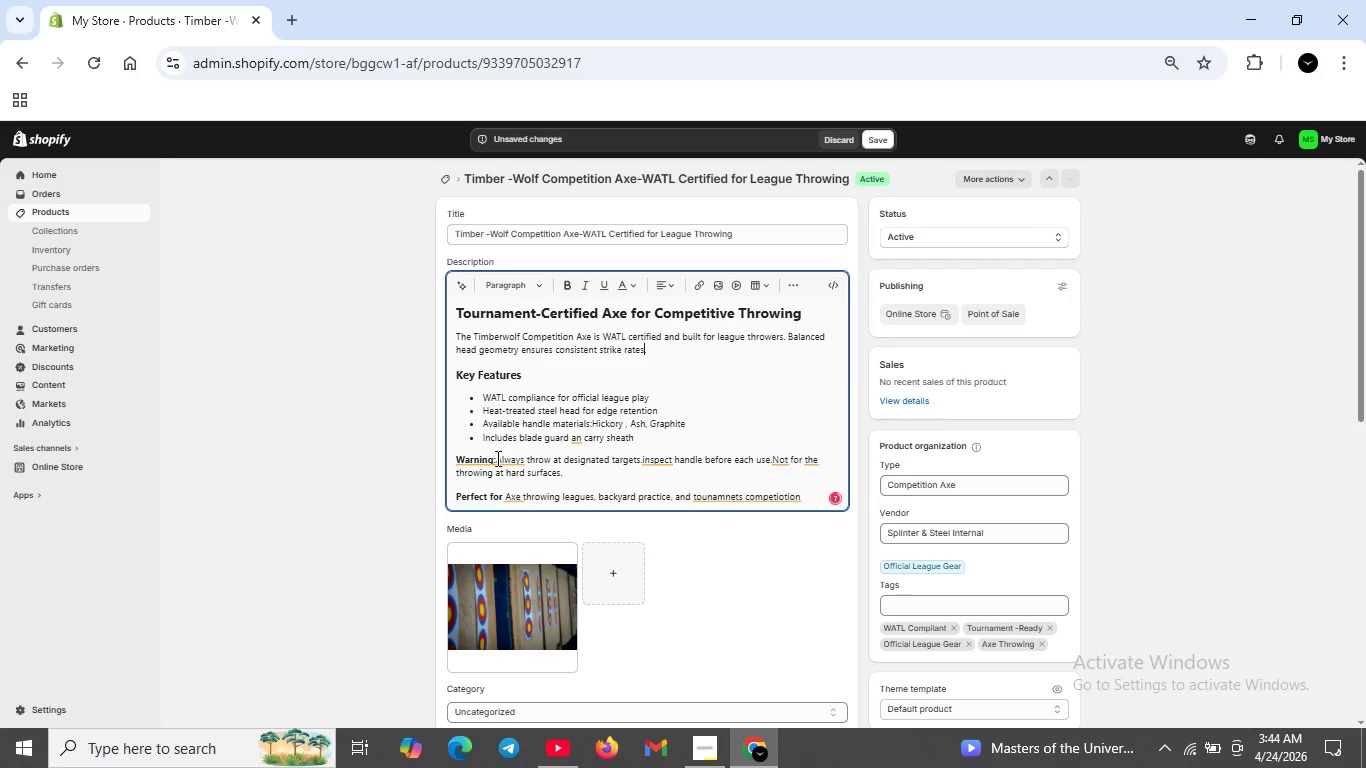 
left_click([495, 458])
 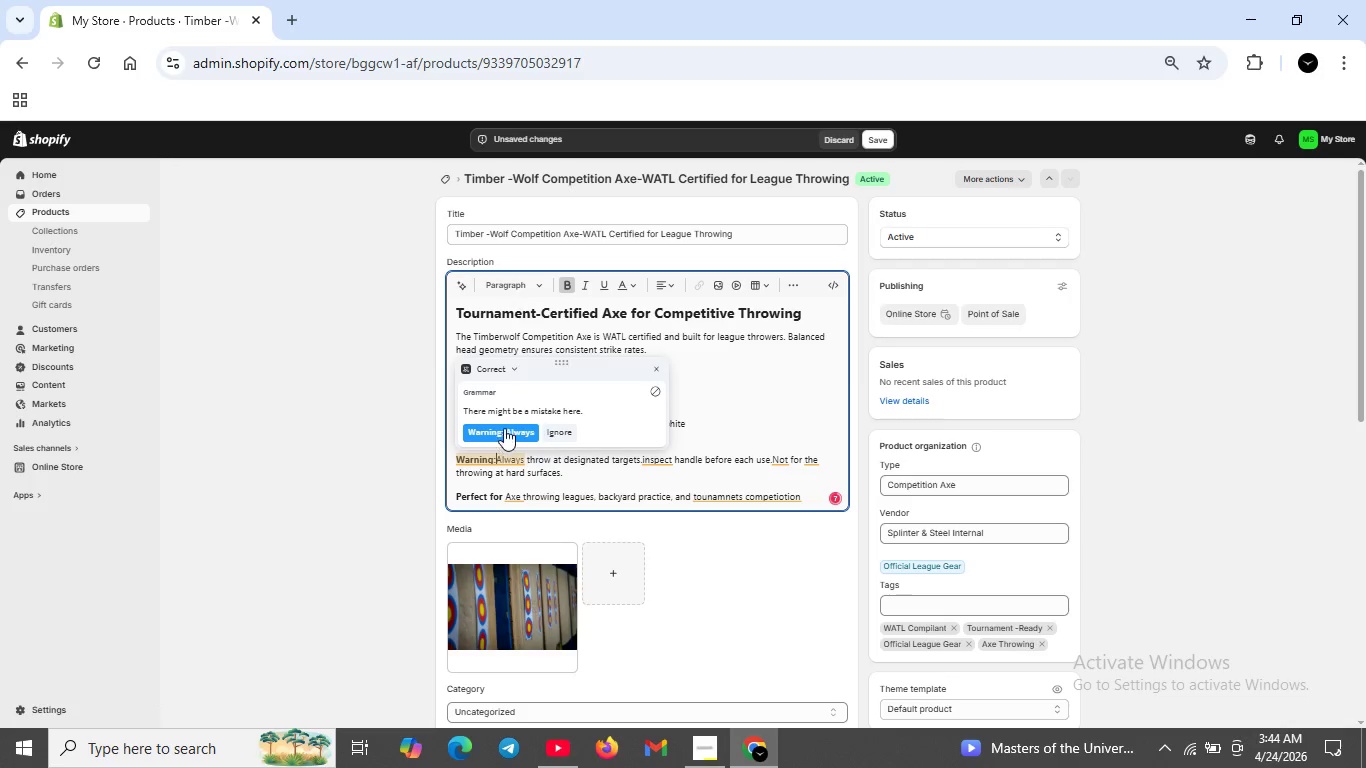 
left_click([504, 428])
 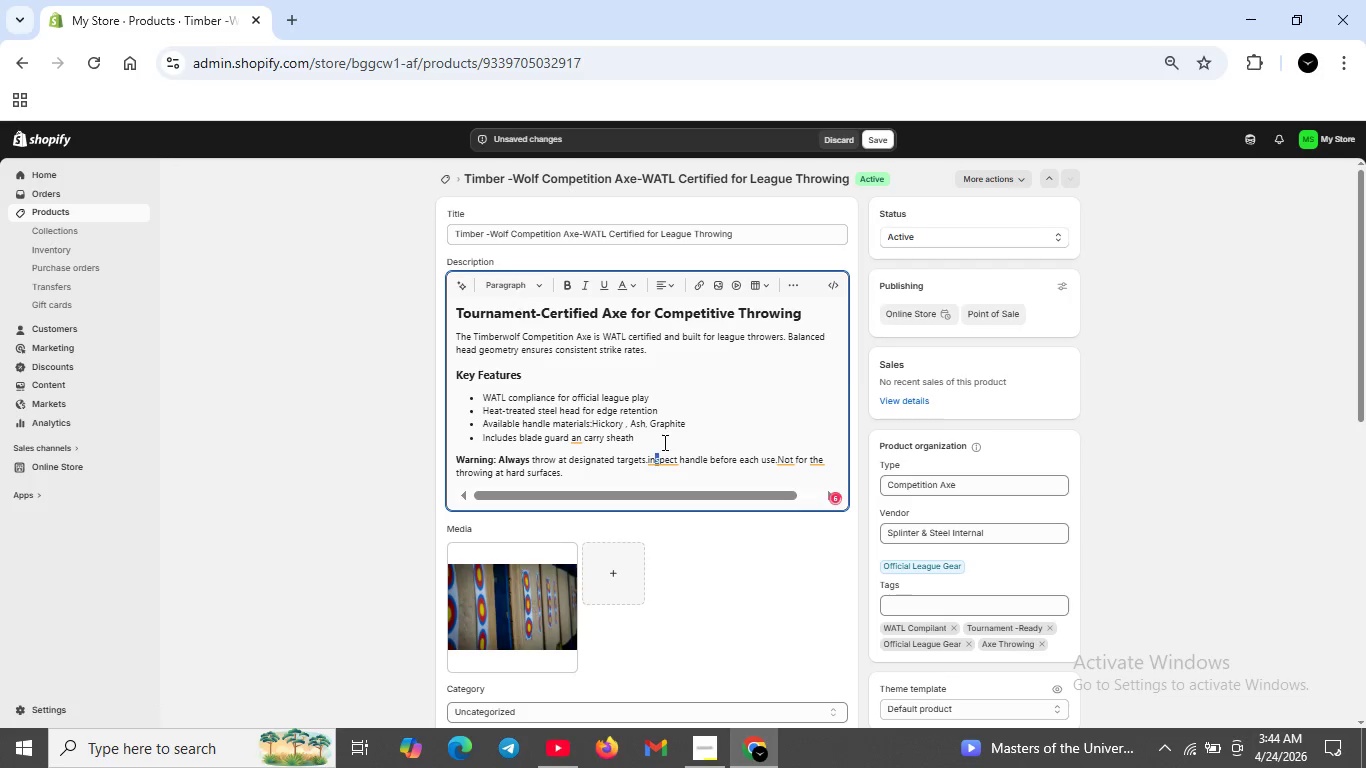 
left_click([666, 462])
 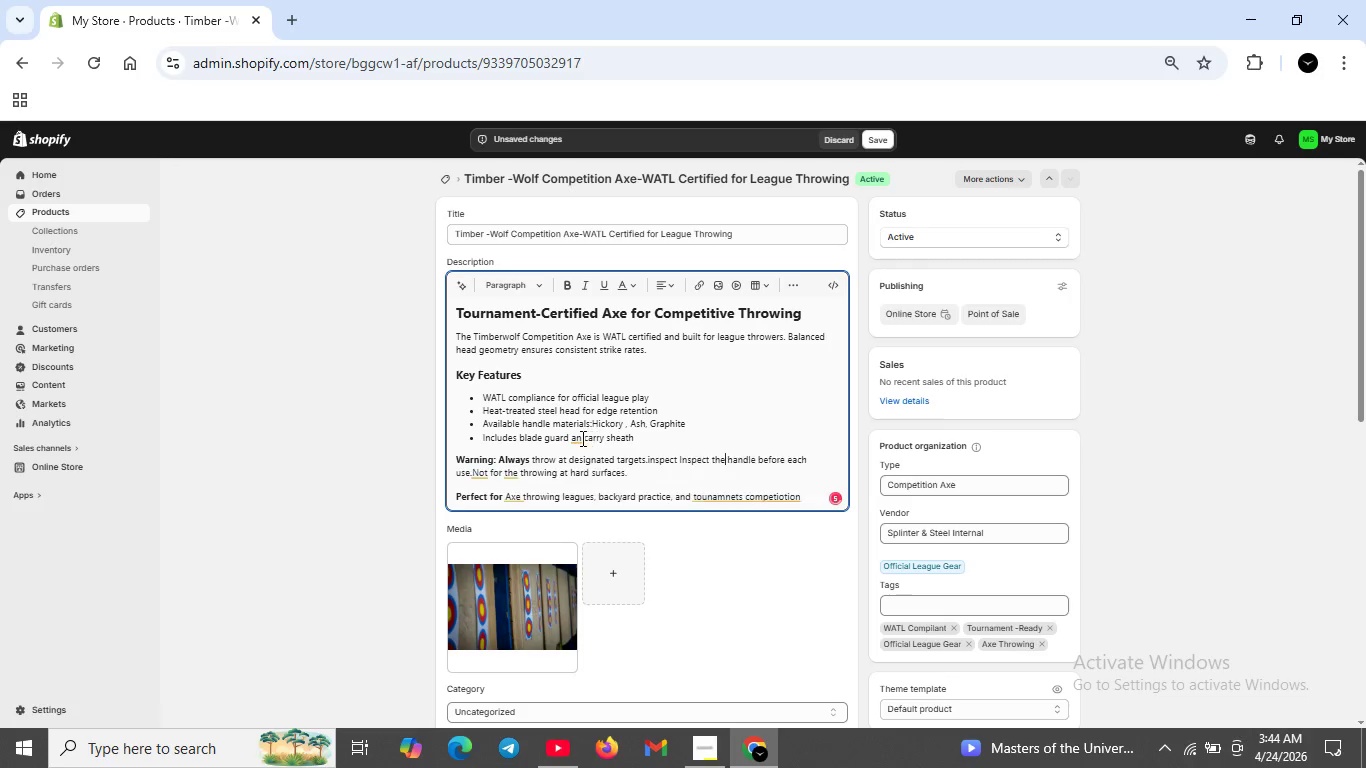 
left_click([576, 438])
 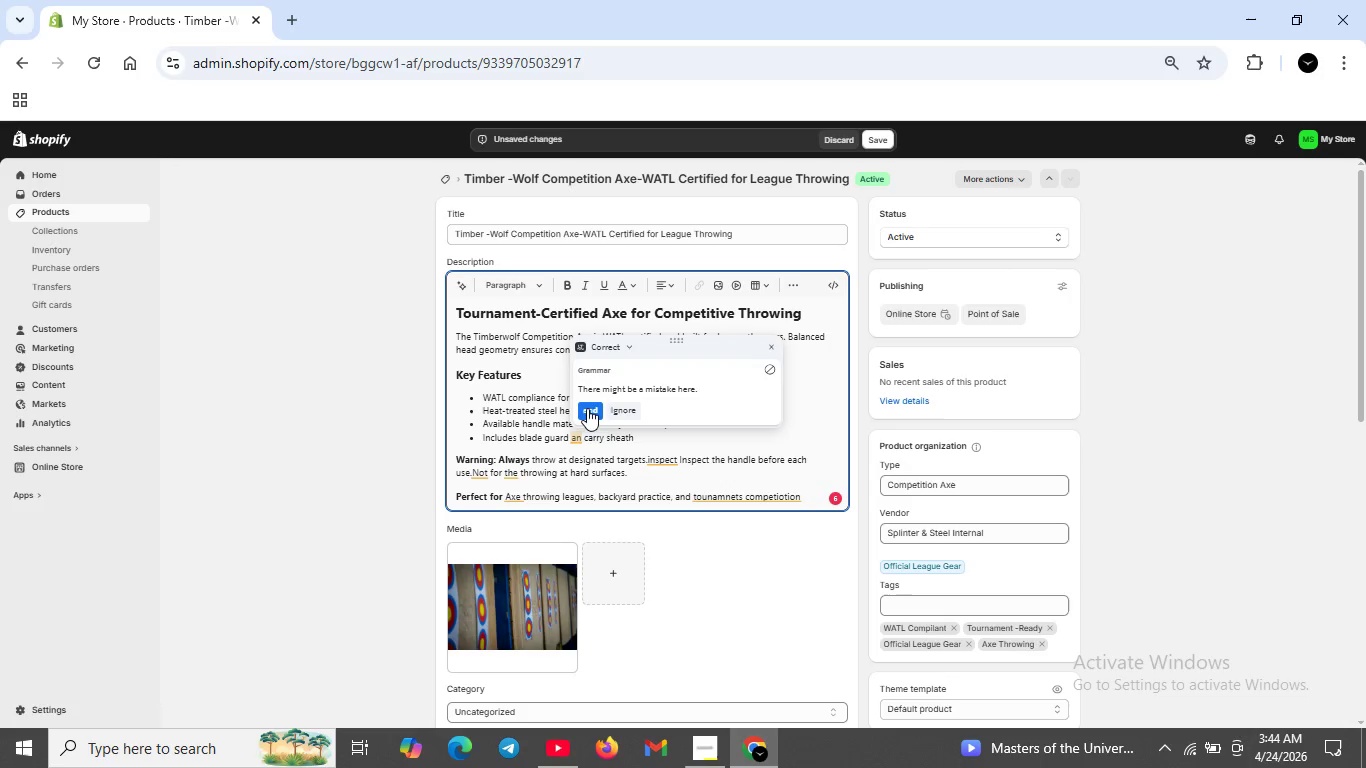 
left_click([587, 407])
 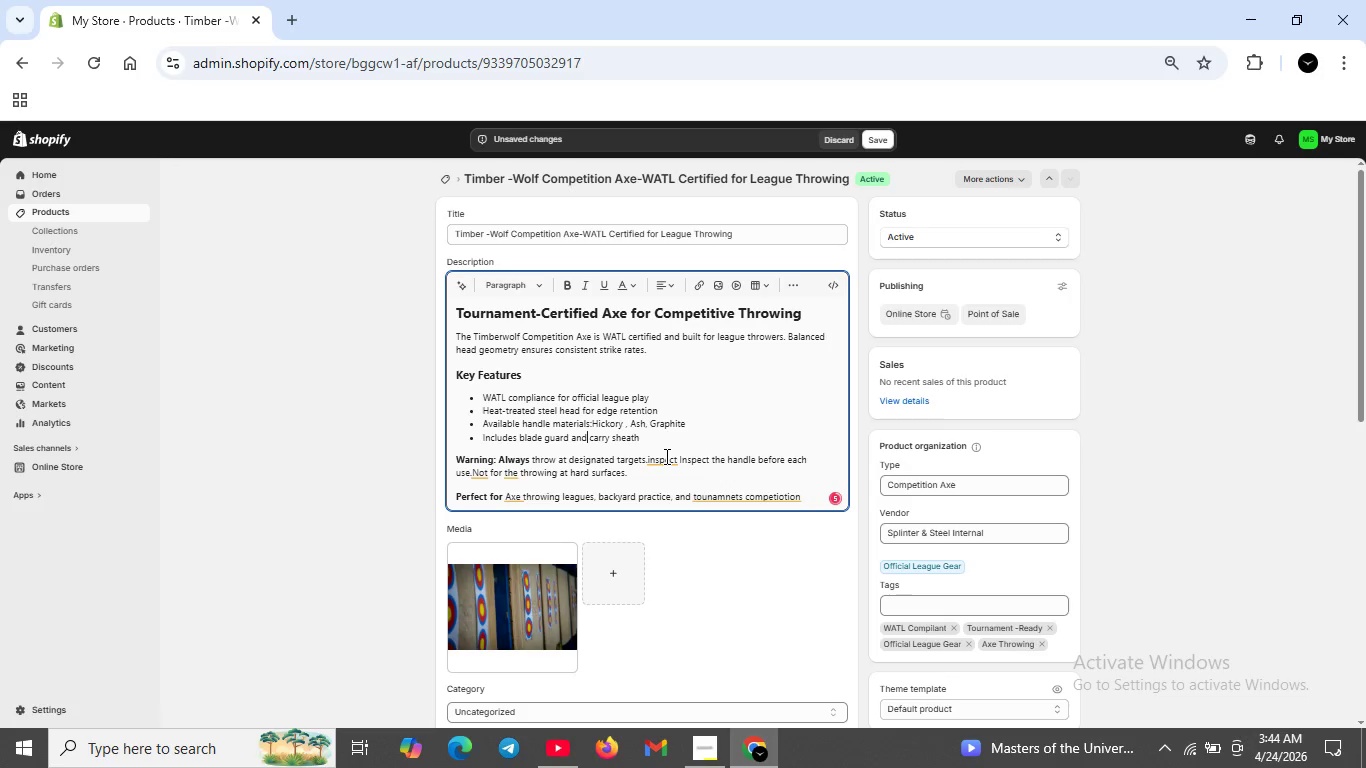 
left_click([665, 456])
 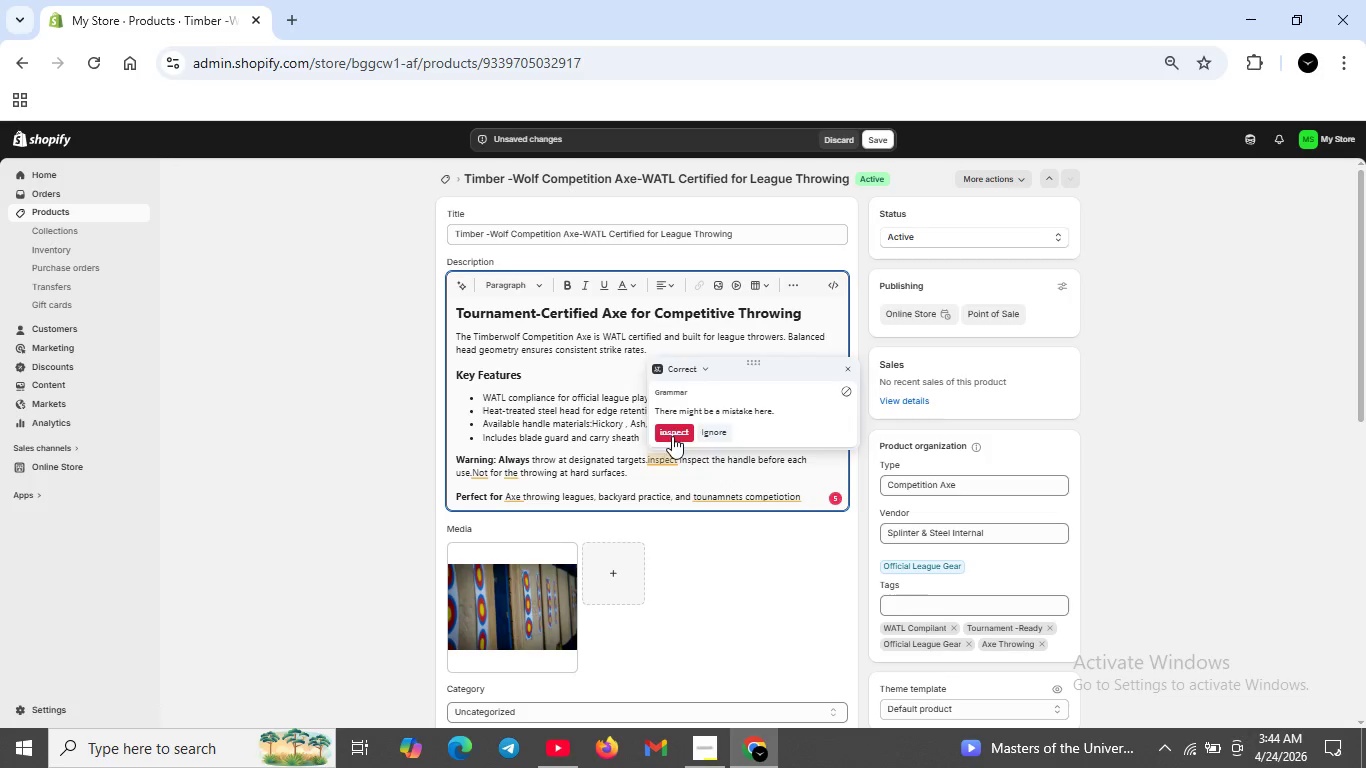 
left_click([672, 436])
 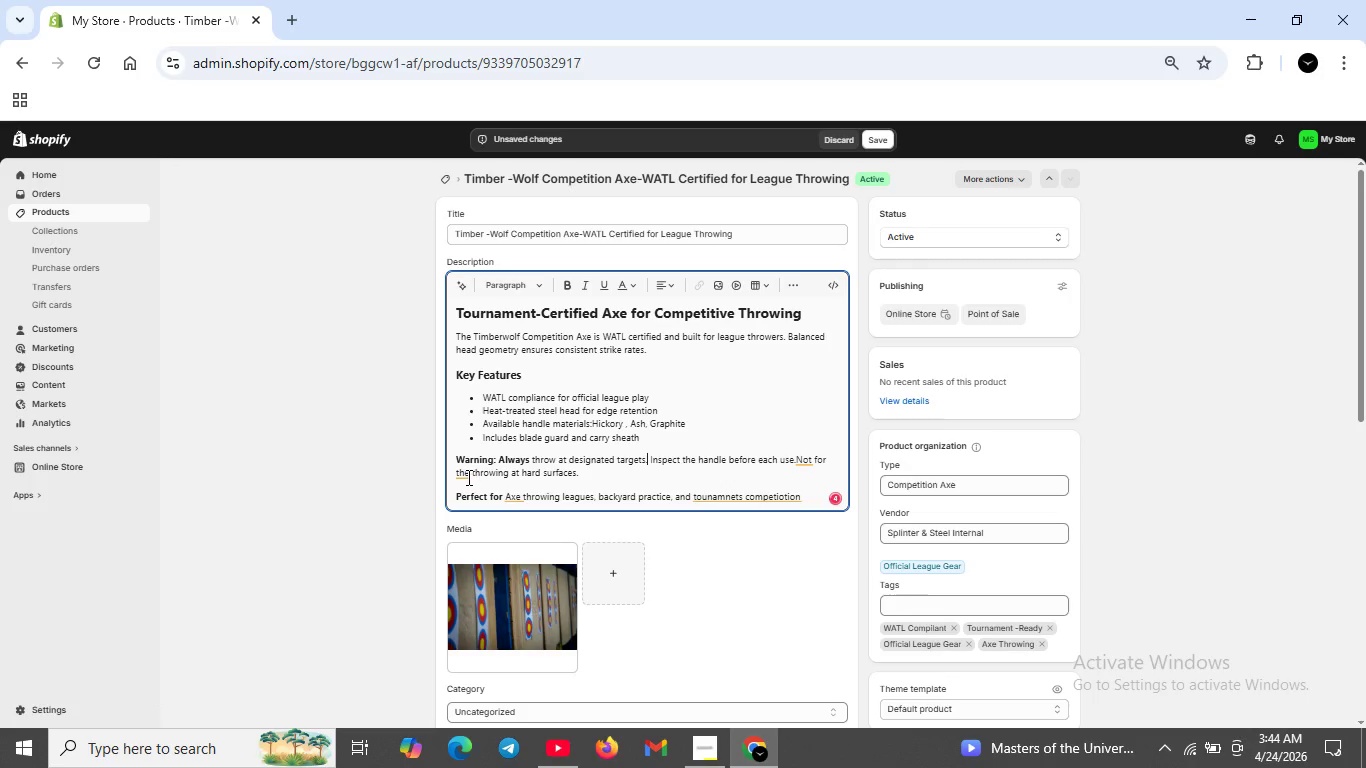 
left_click([467, 475])
 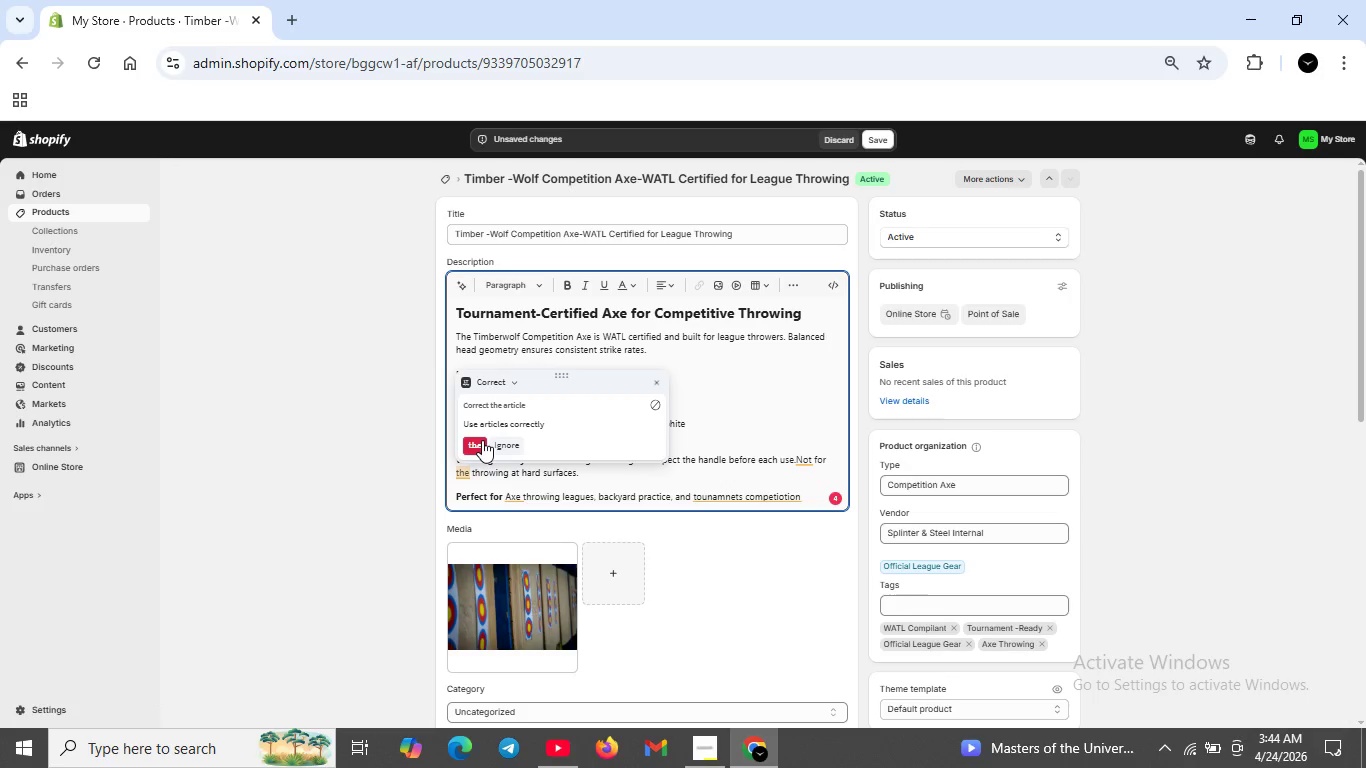 
left_click([482, 440])
 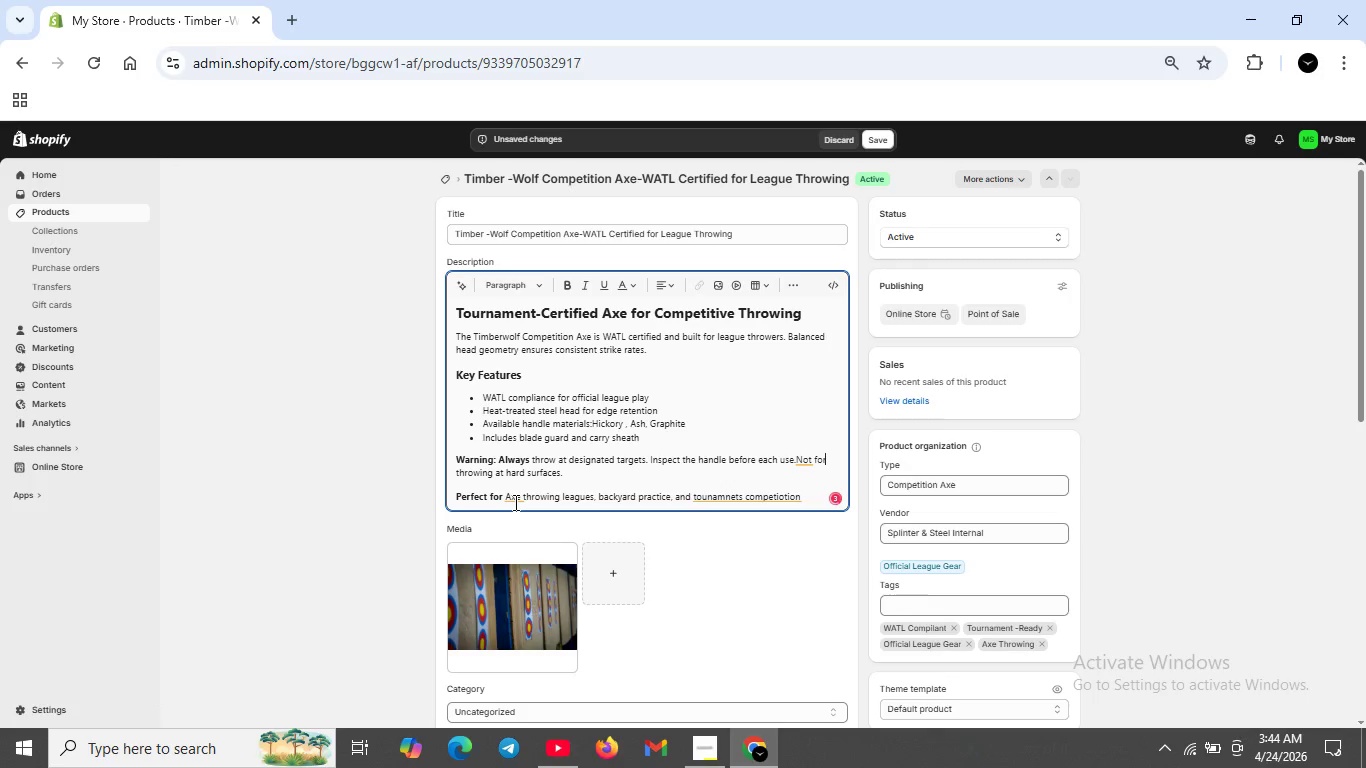 
left_click([514, 501])
 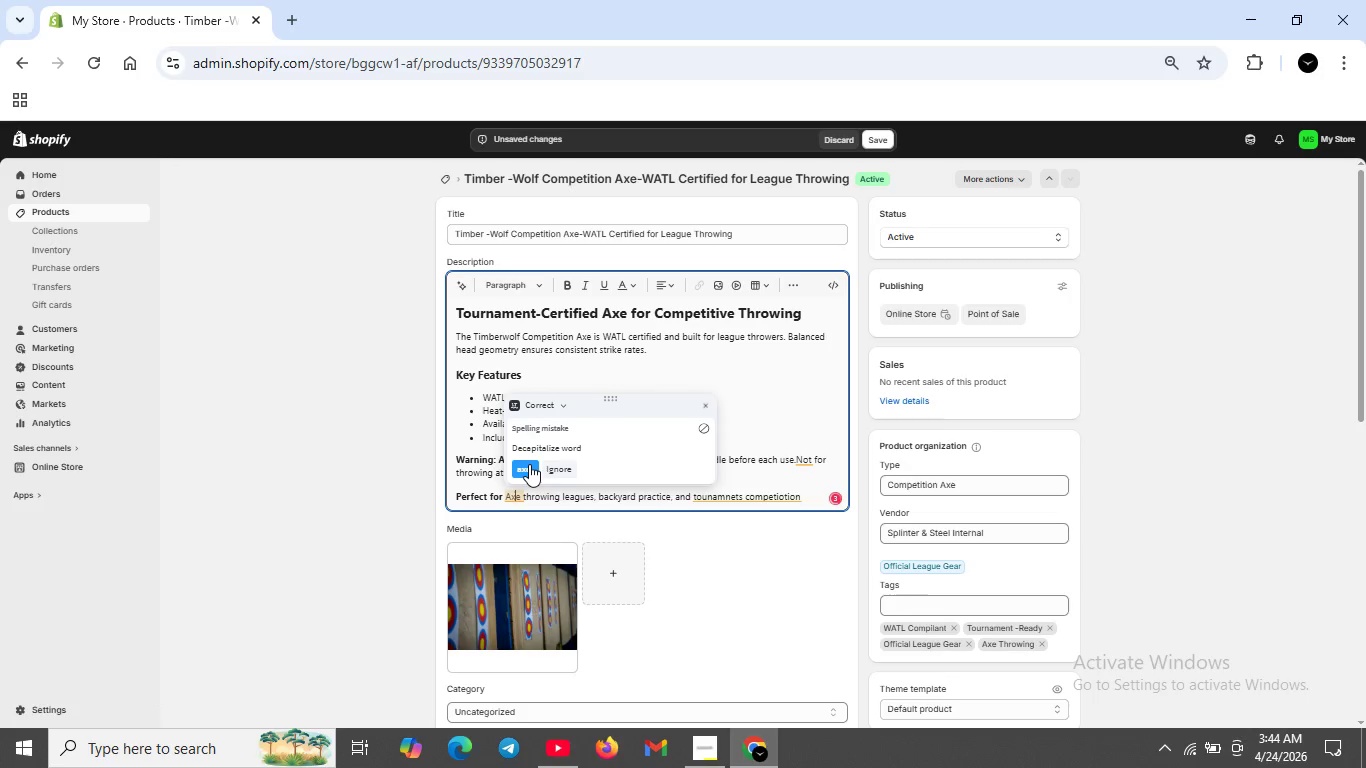 
left_click([529, 464])
 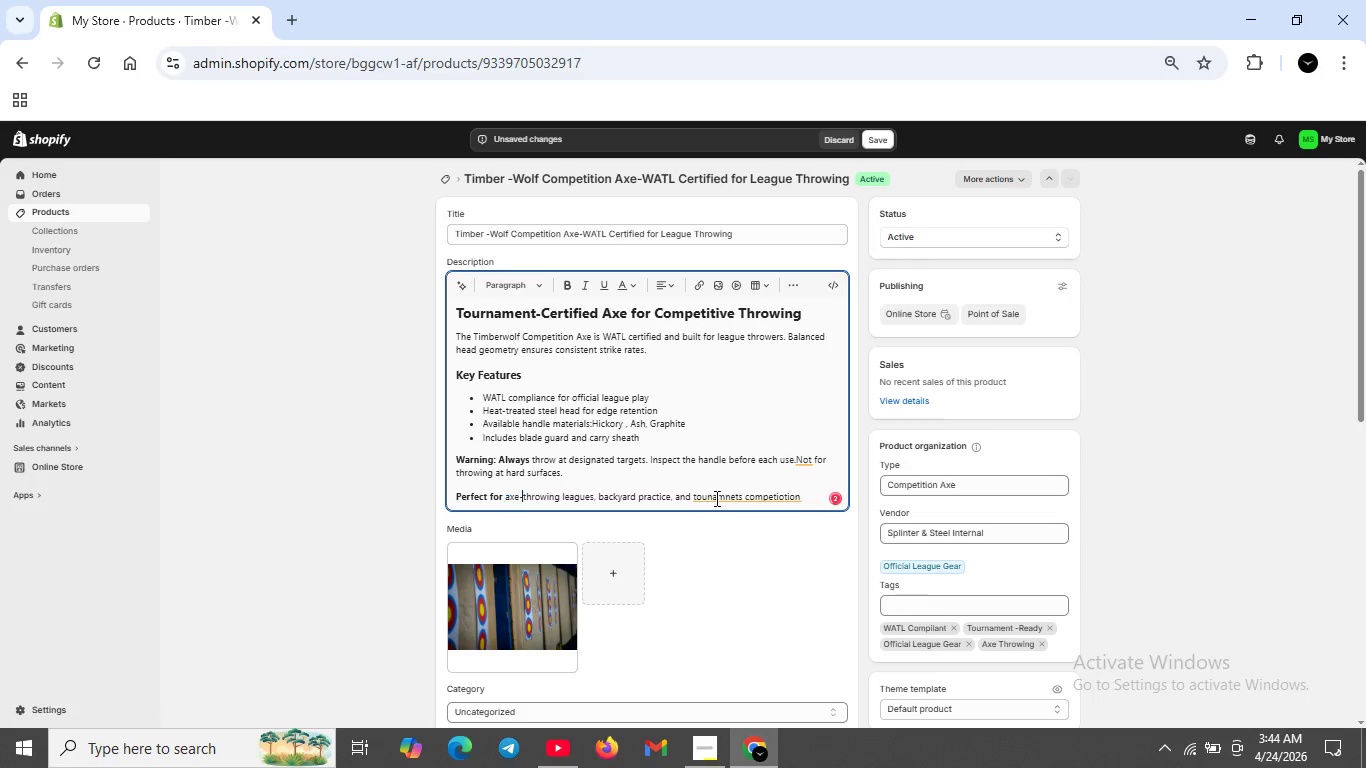 
left_click([715, 498])
 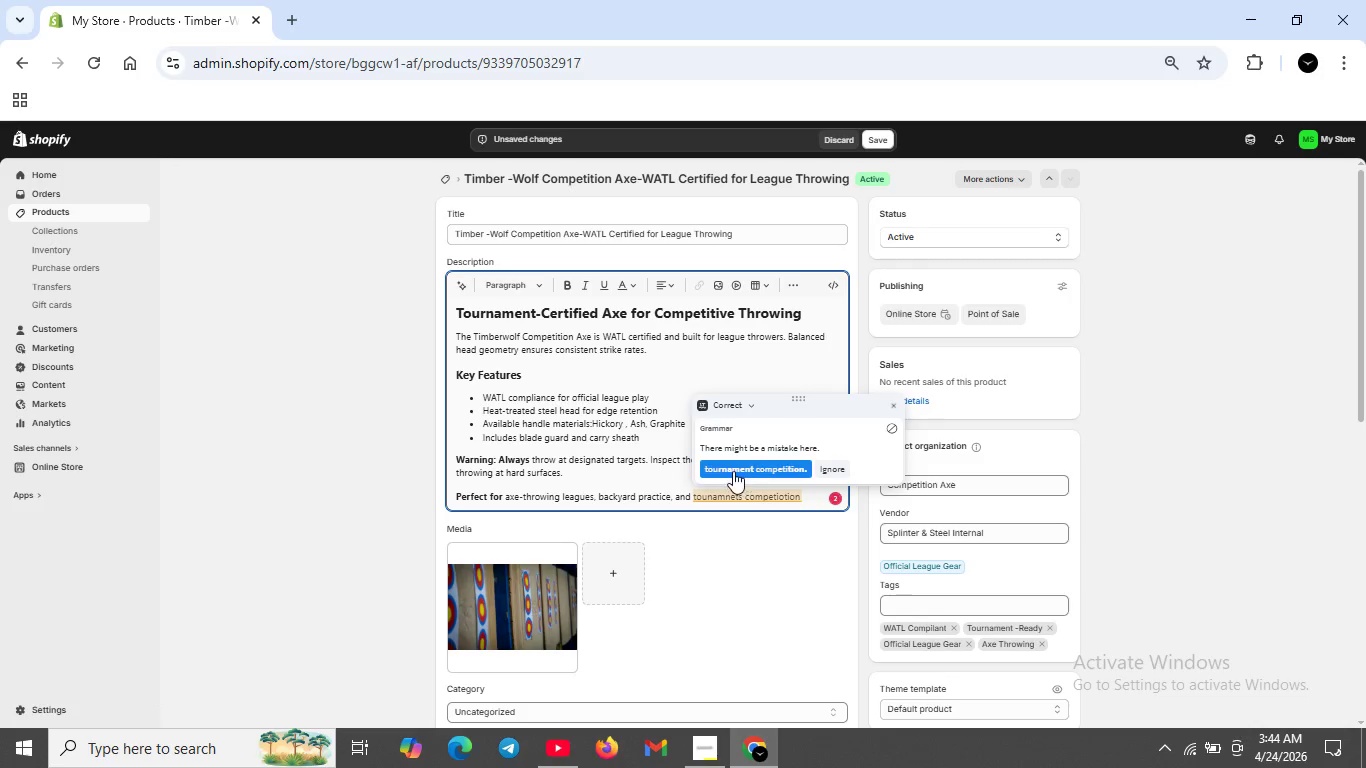 
left_click([733, 471])
 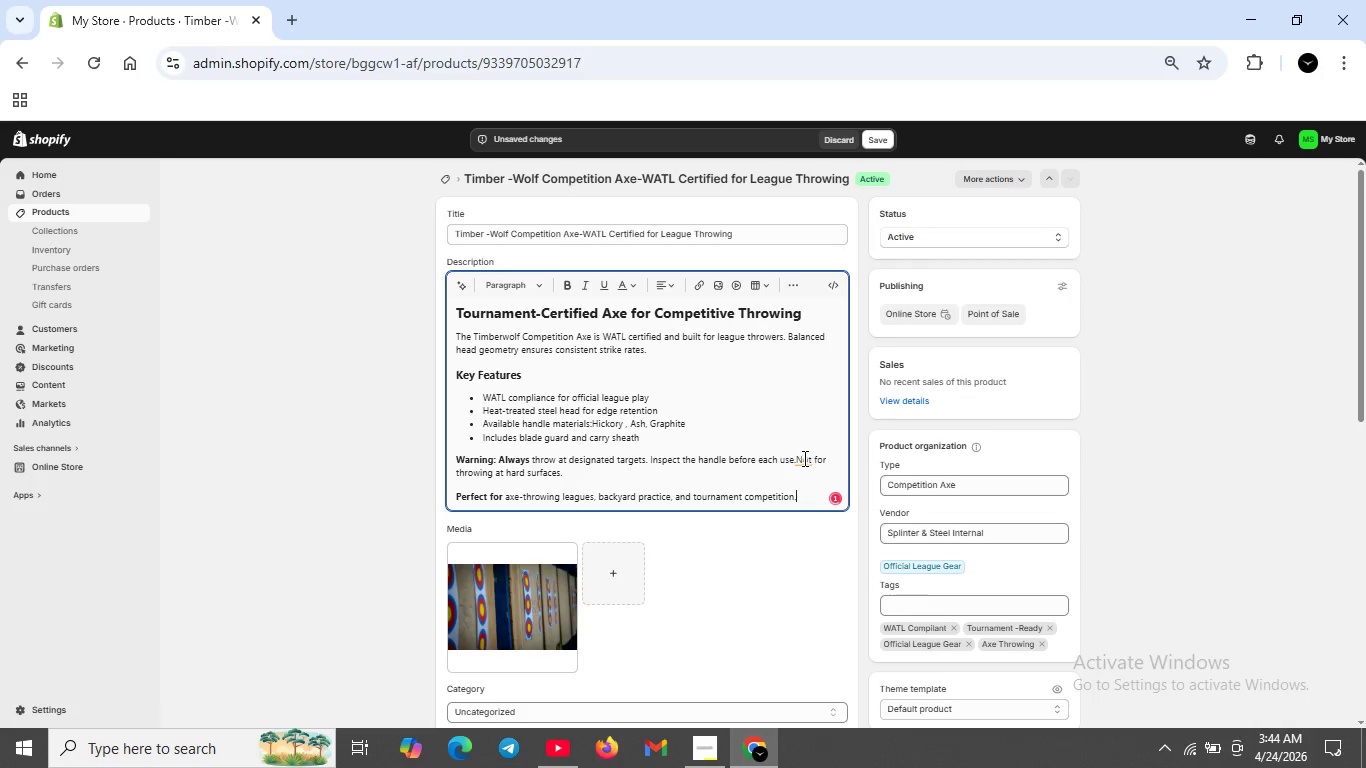 
left_click([803, 458])
 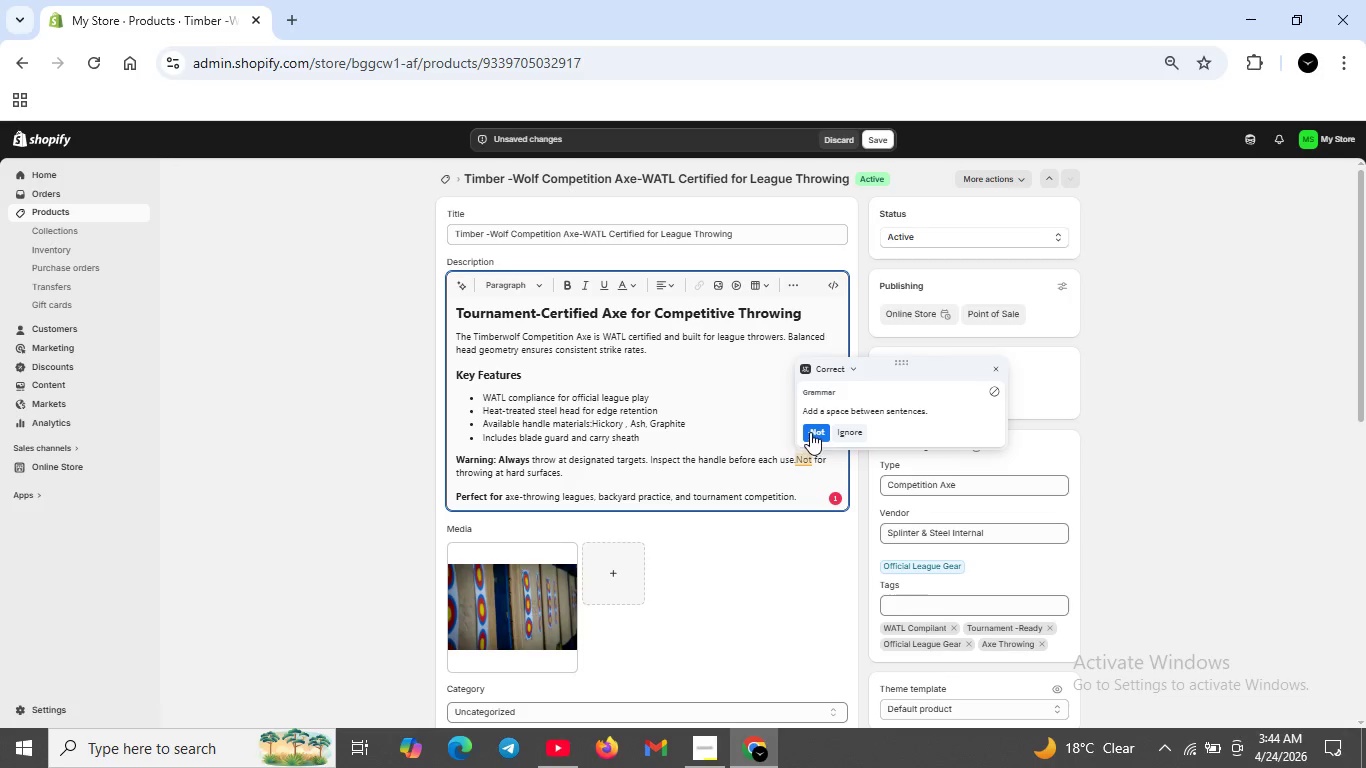 
left_click([810, 432])
 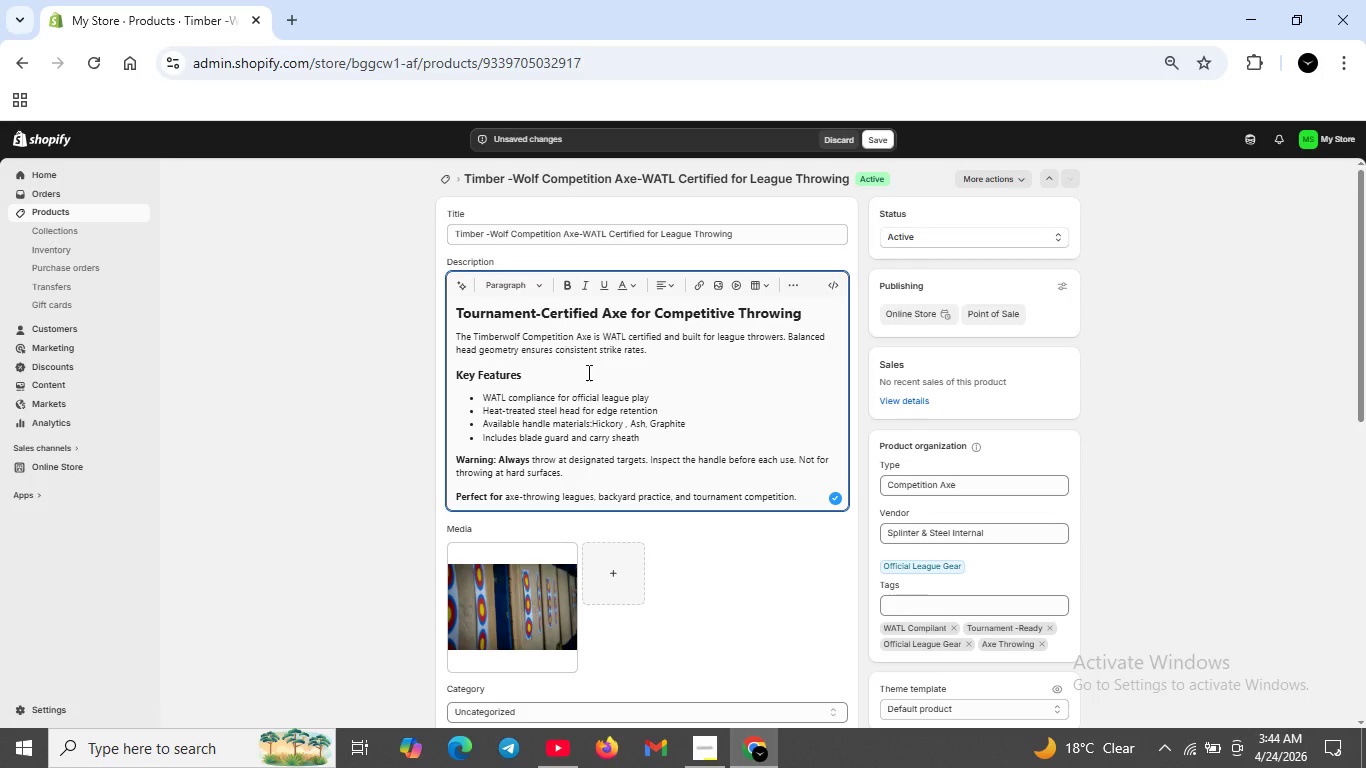 
wait(7.28)
 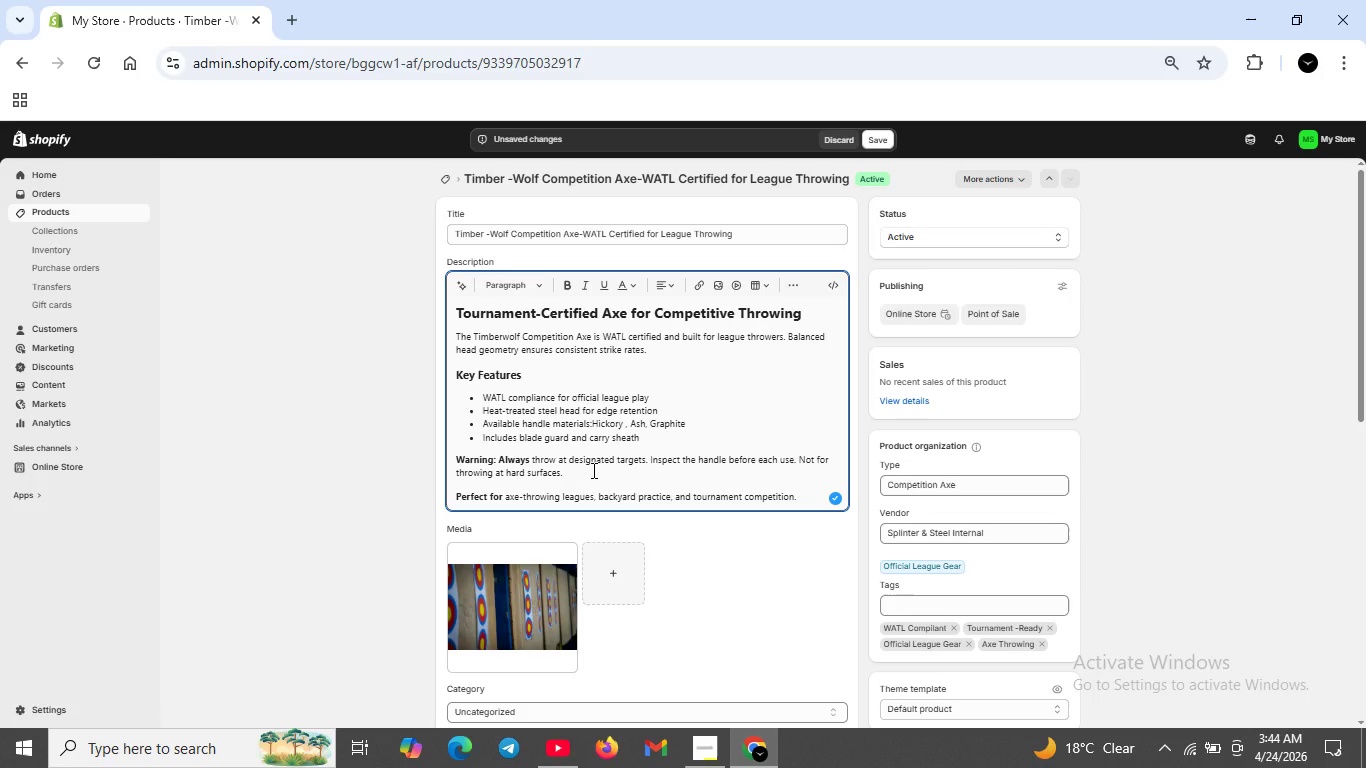 
left_click([877, 139])
 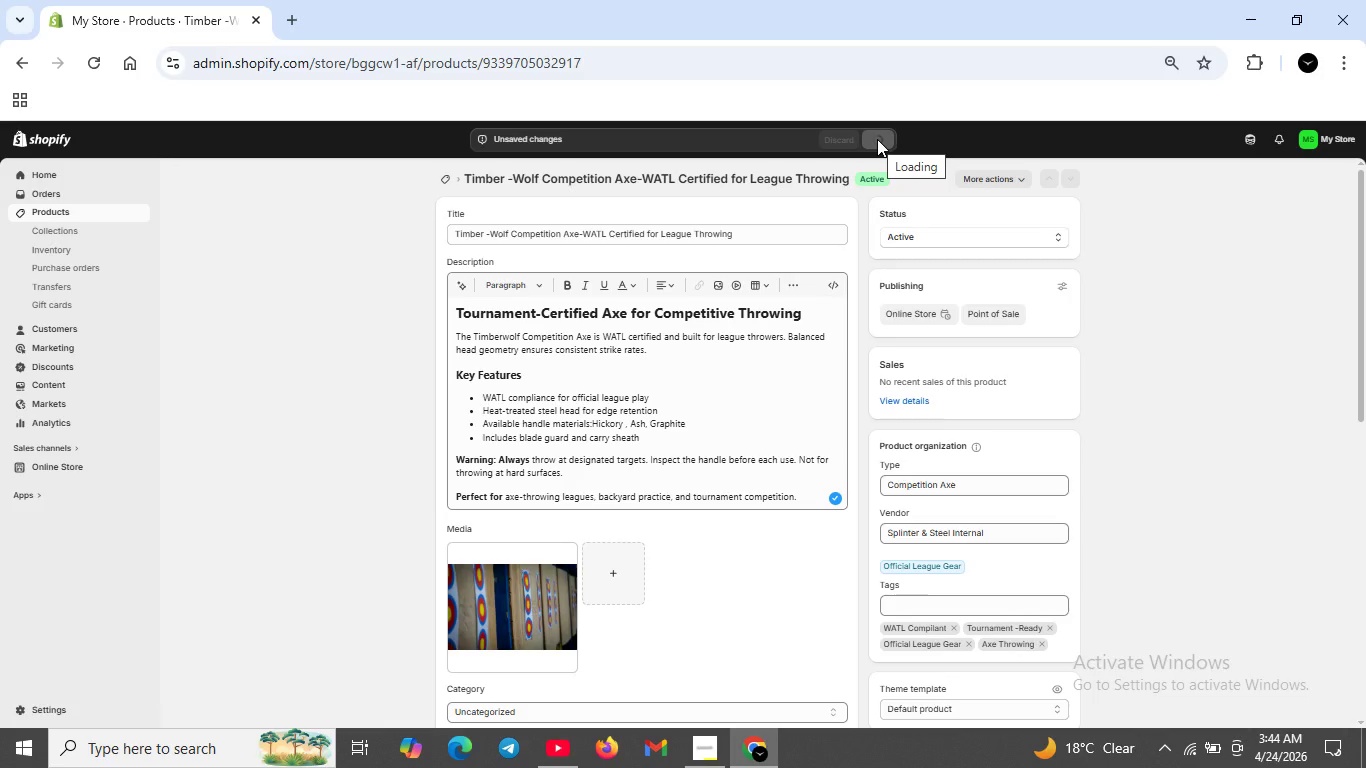 
wait(9.16)
 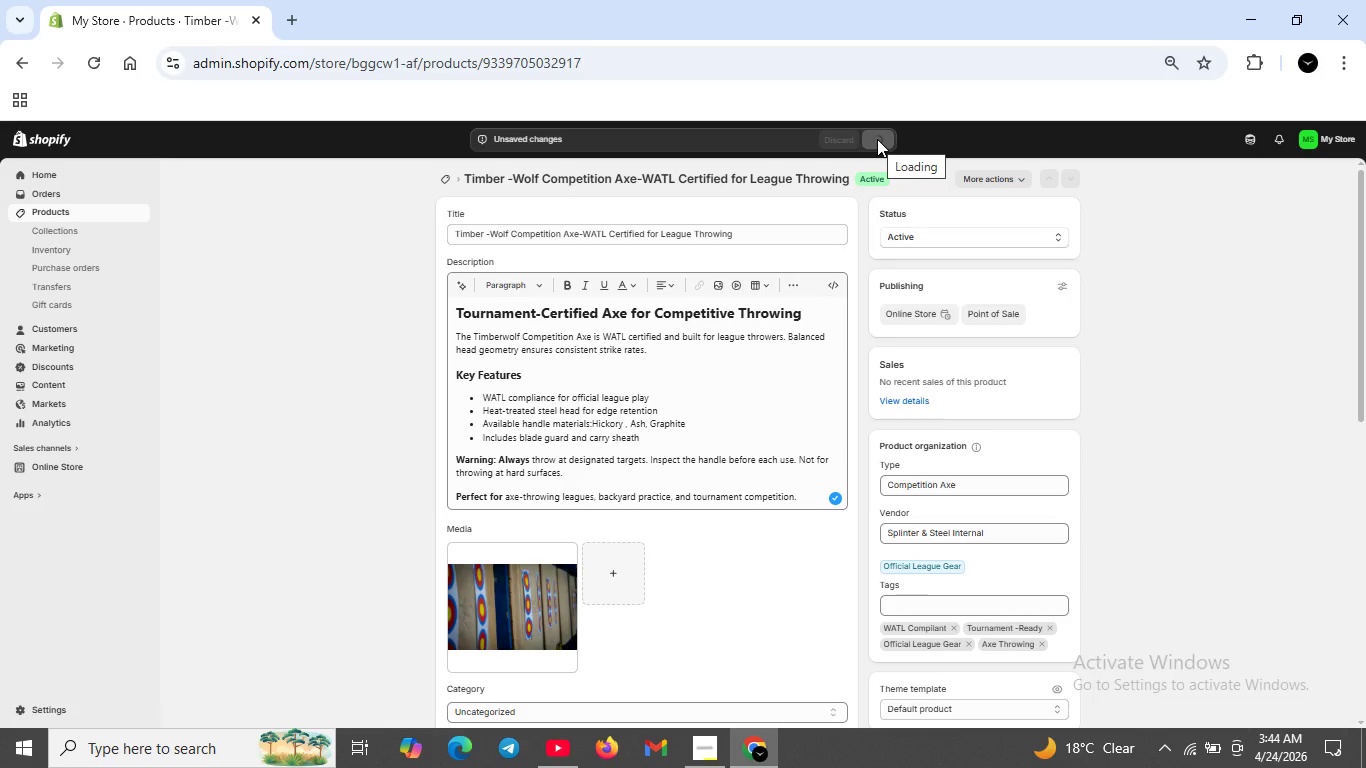 
left_click([449, 177])
 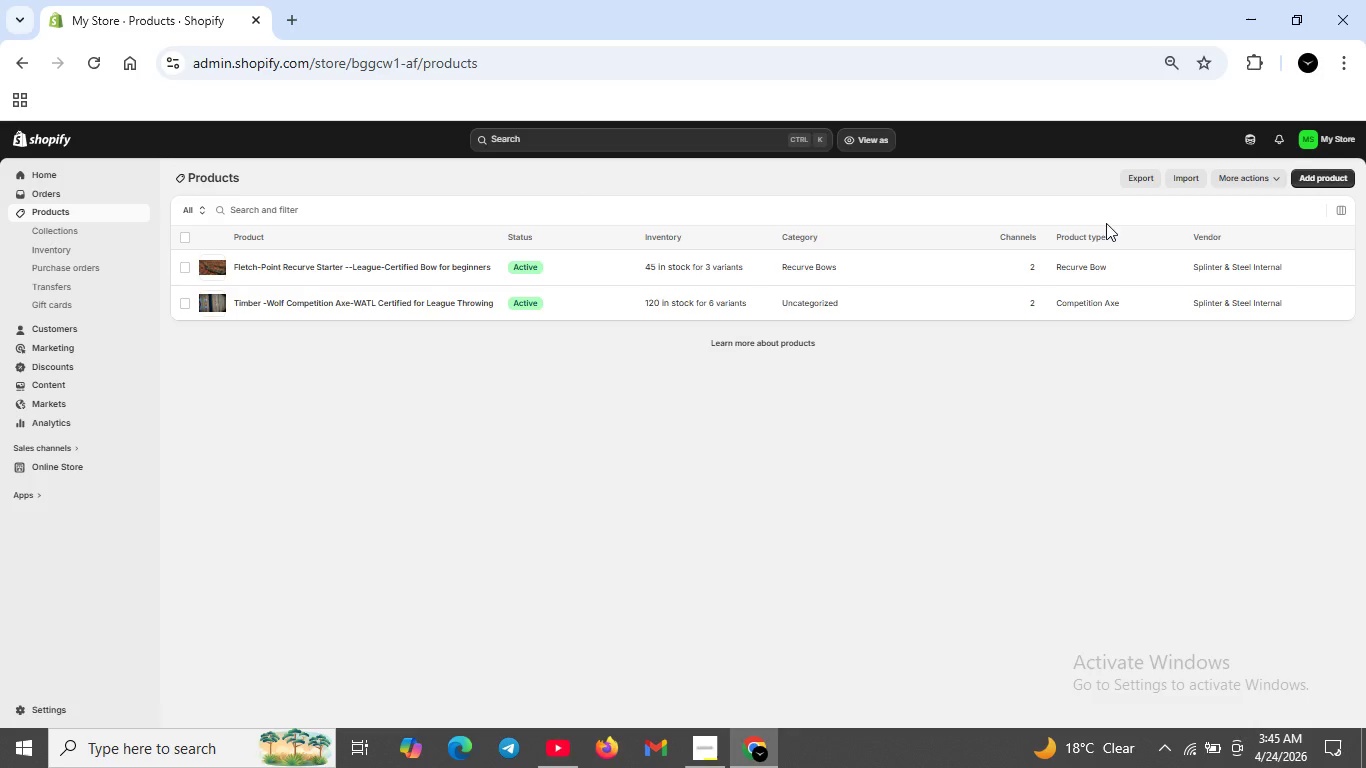 
left_click([1309, 185])